 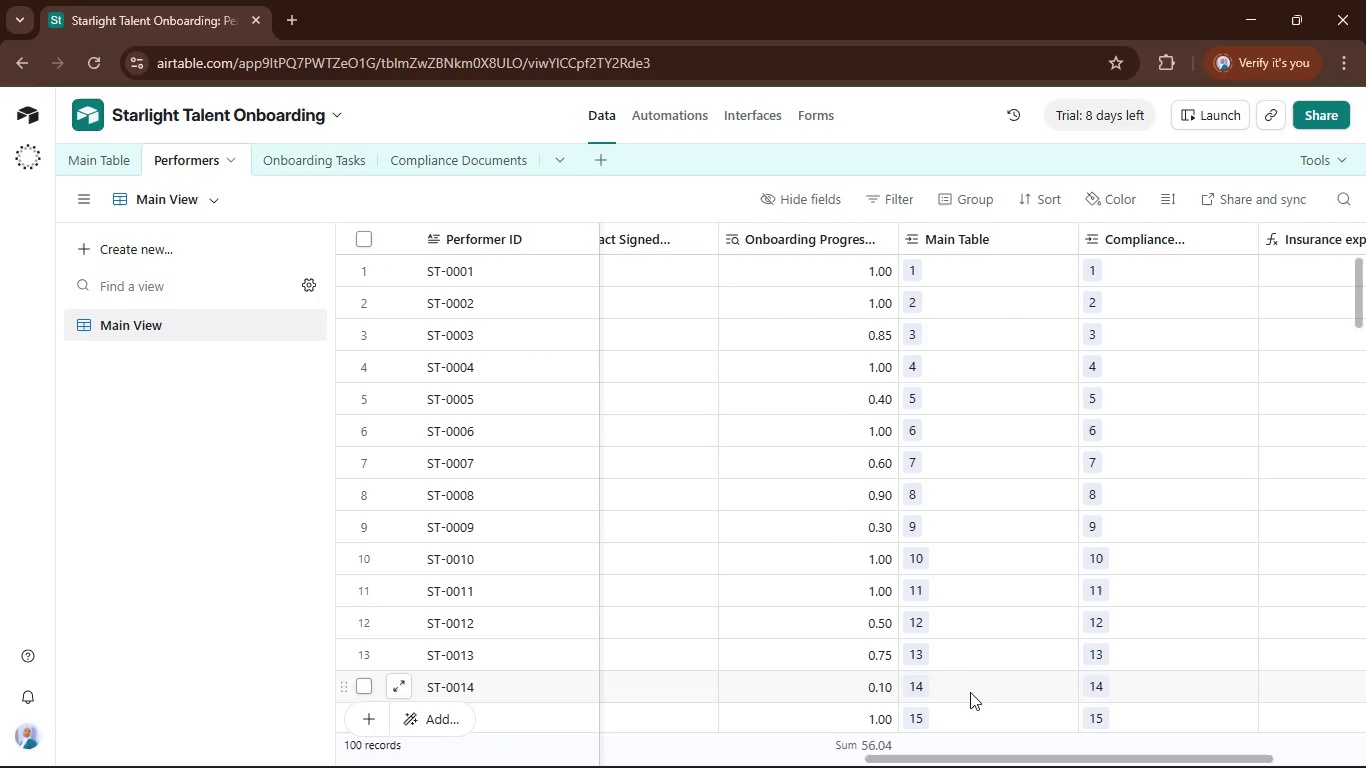 
left_click([1195, 745])
 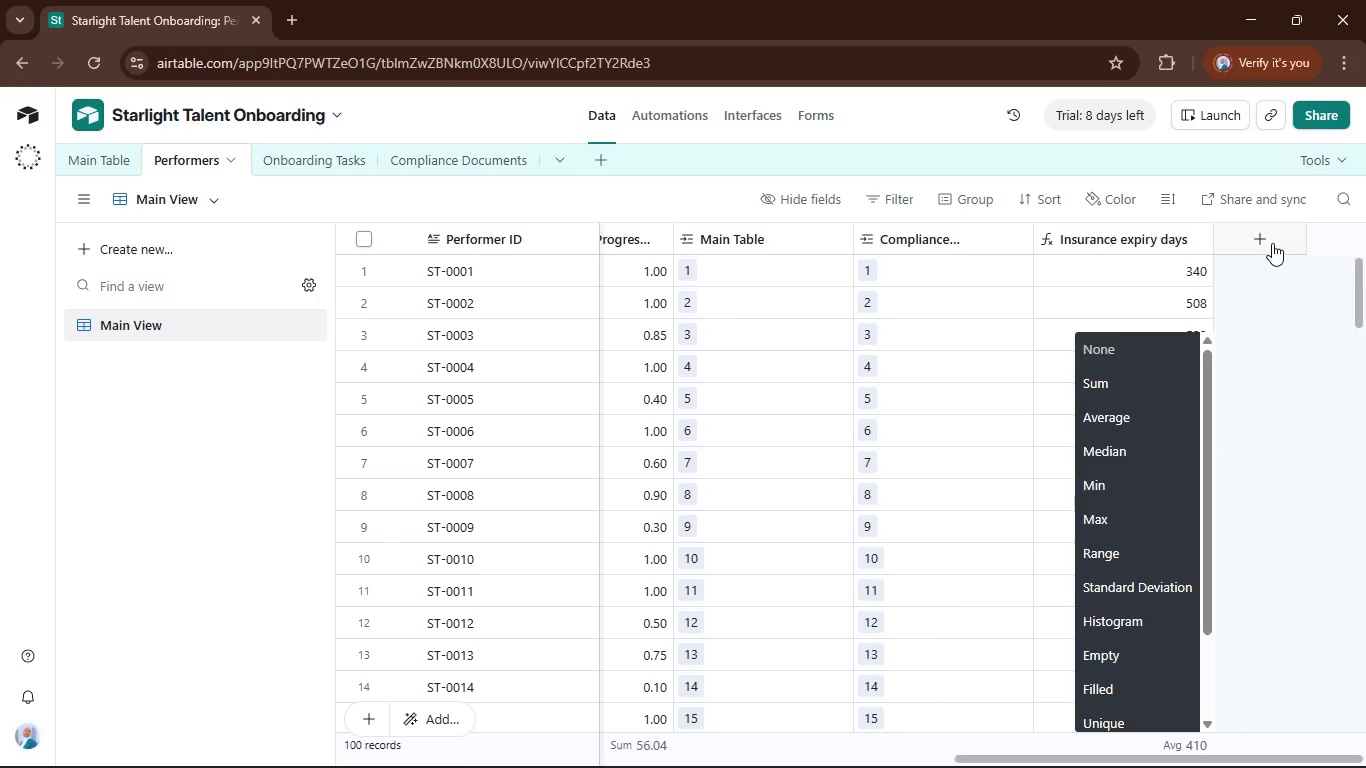 
left_click([1267, 243])
 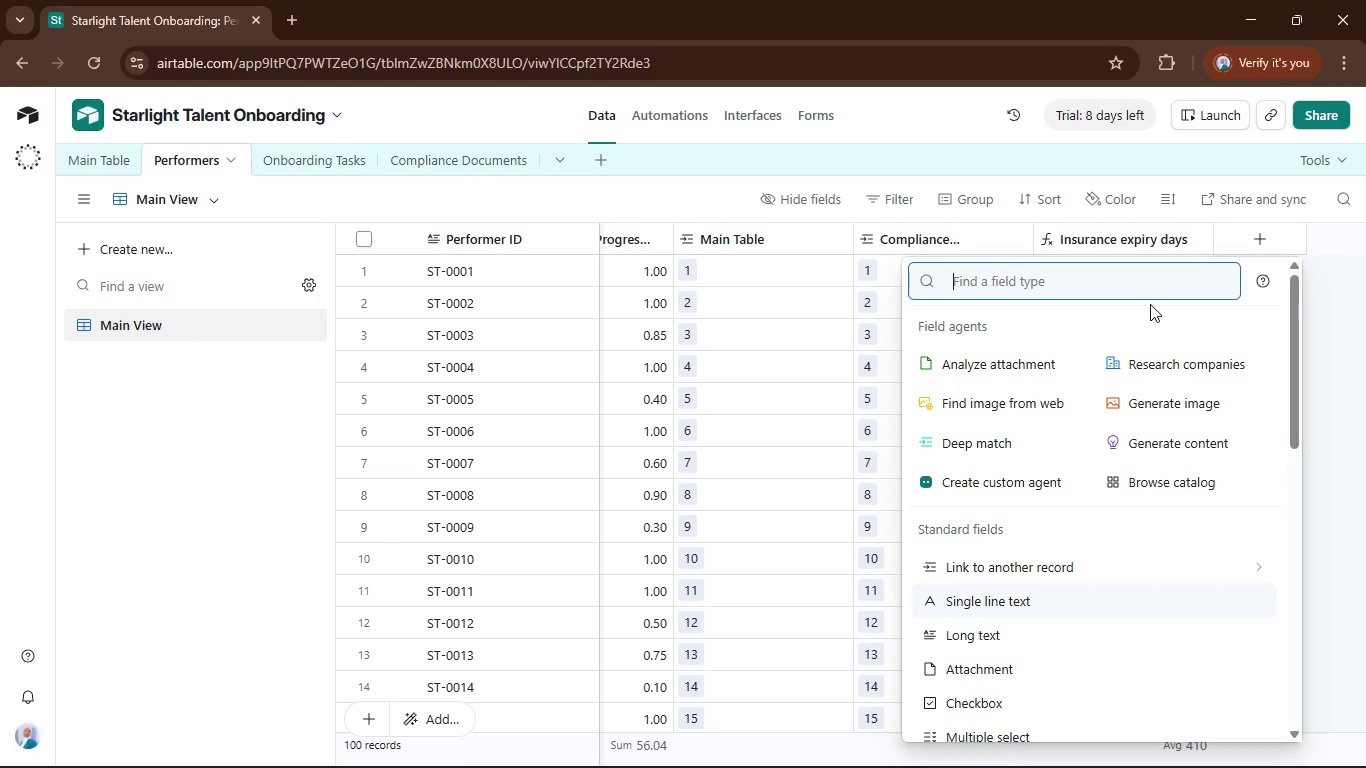 
type(for)
 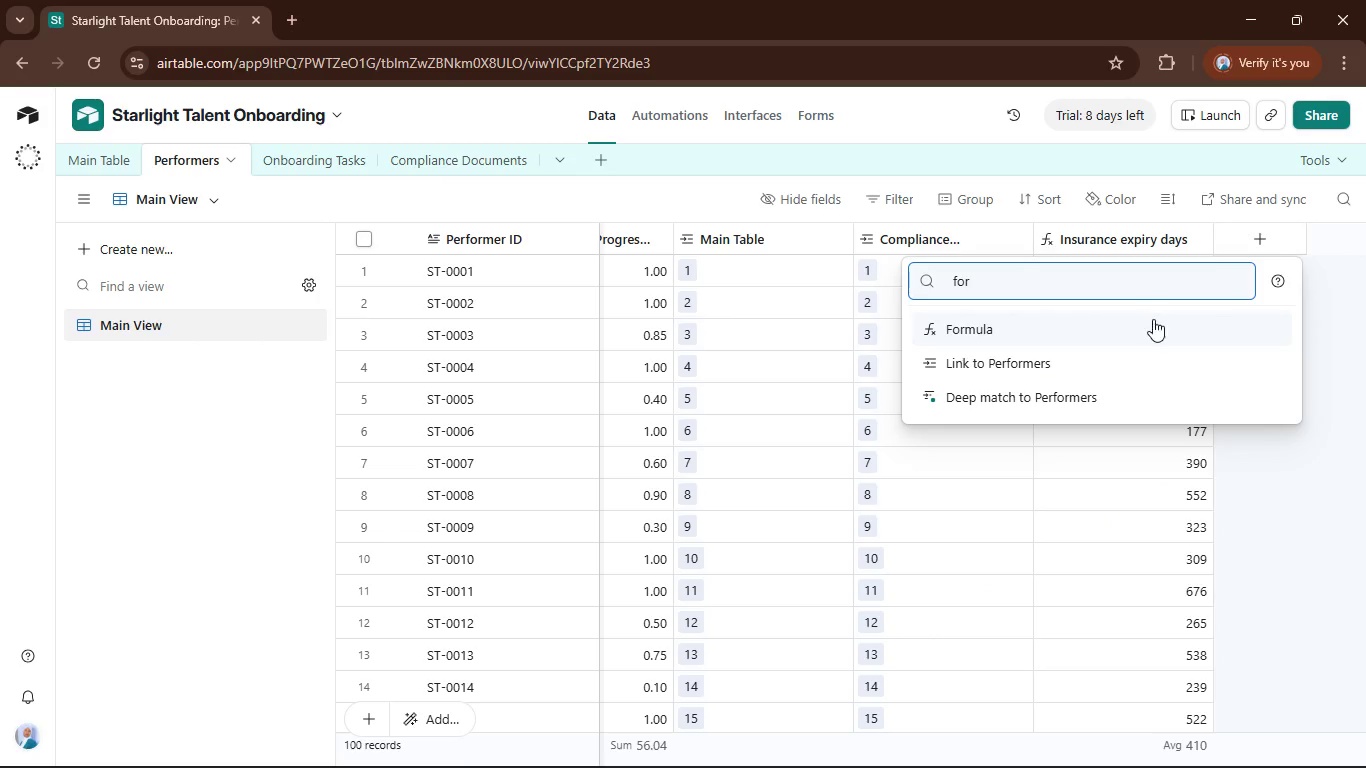 
left_click([1153, 320])
 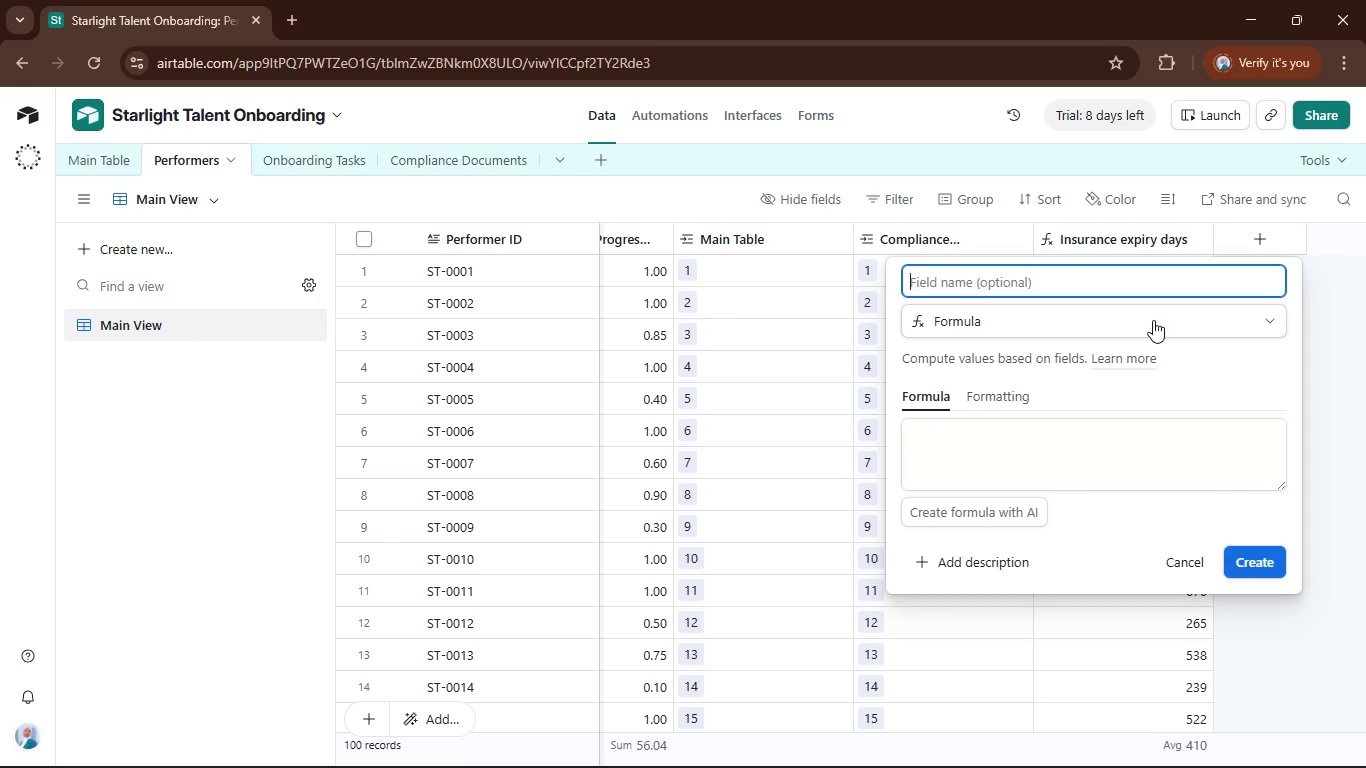 
type(Status)
 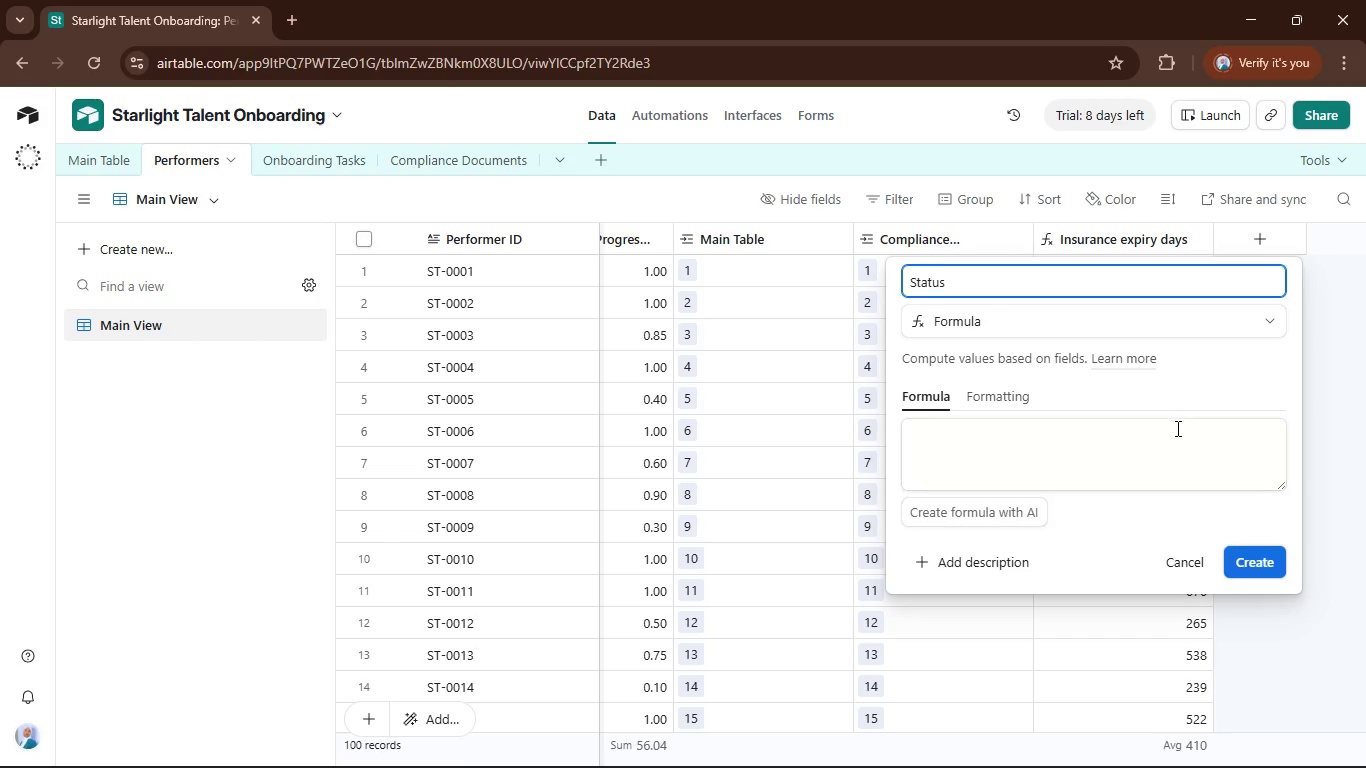 
left_click([1169, 433])
 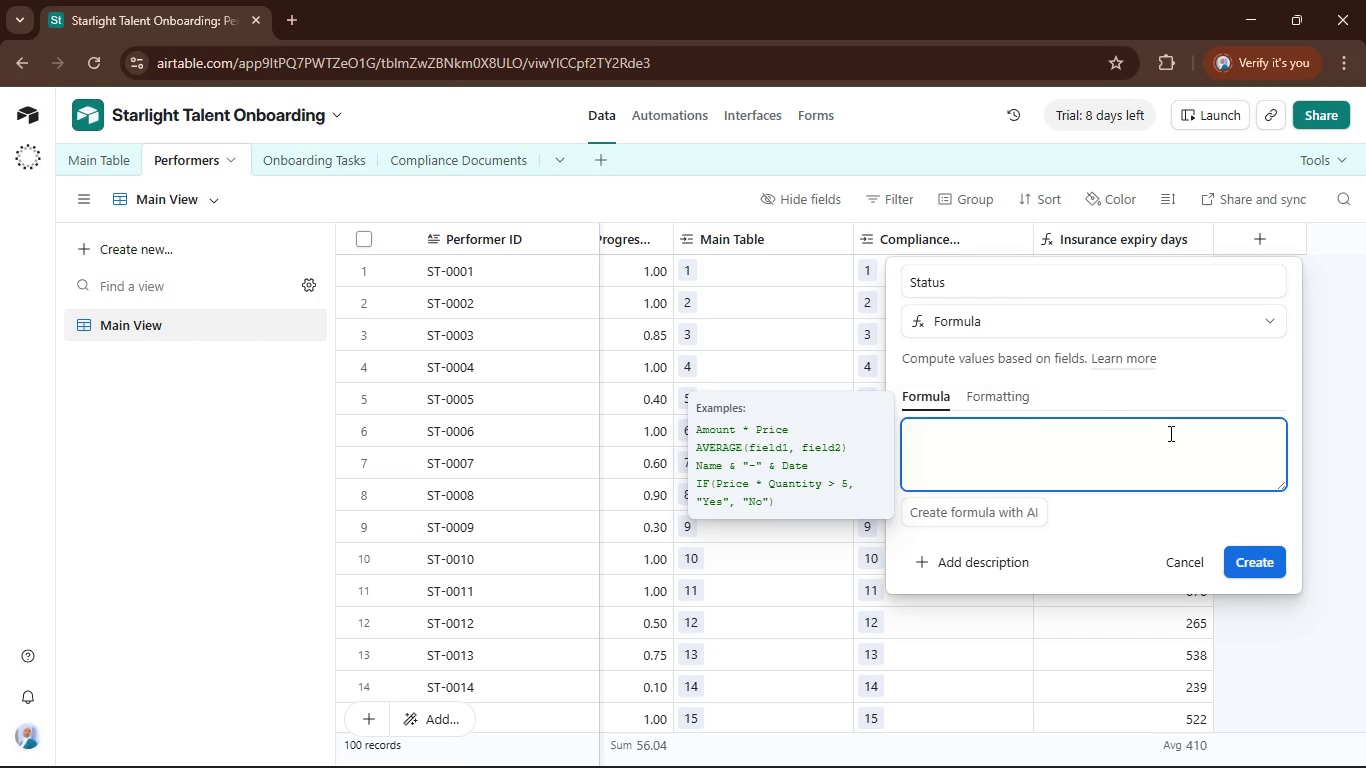 
type(IF())
 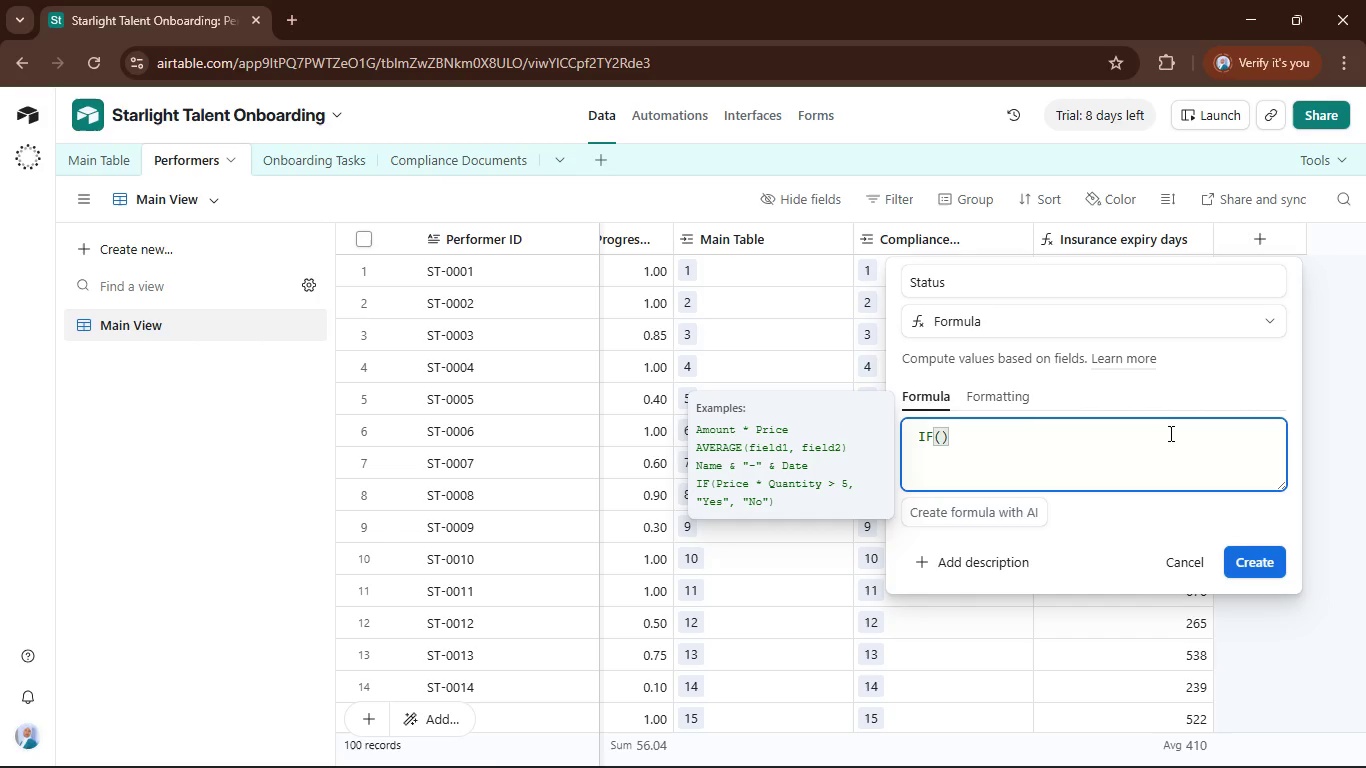 
key(ArrowLeft)
 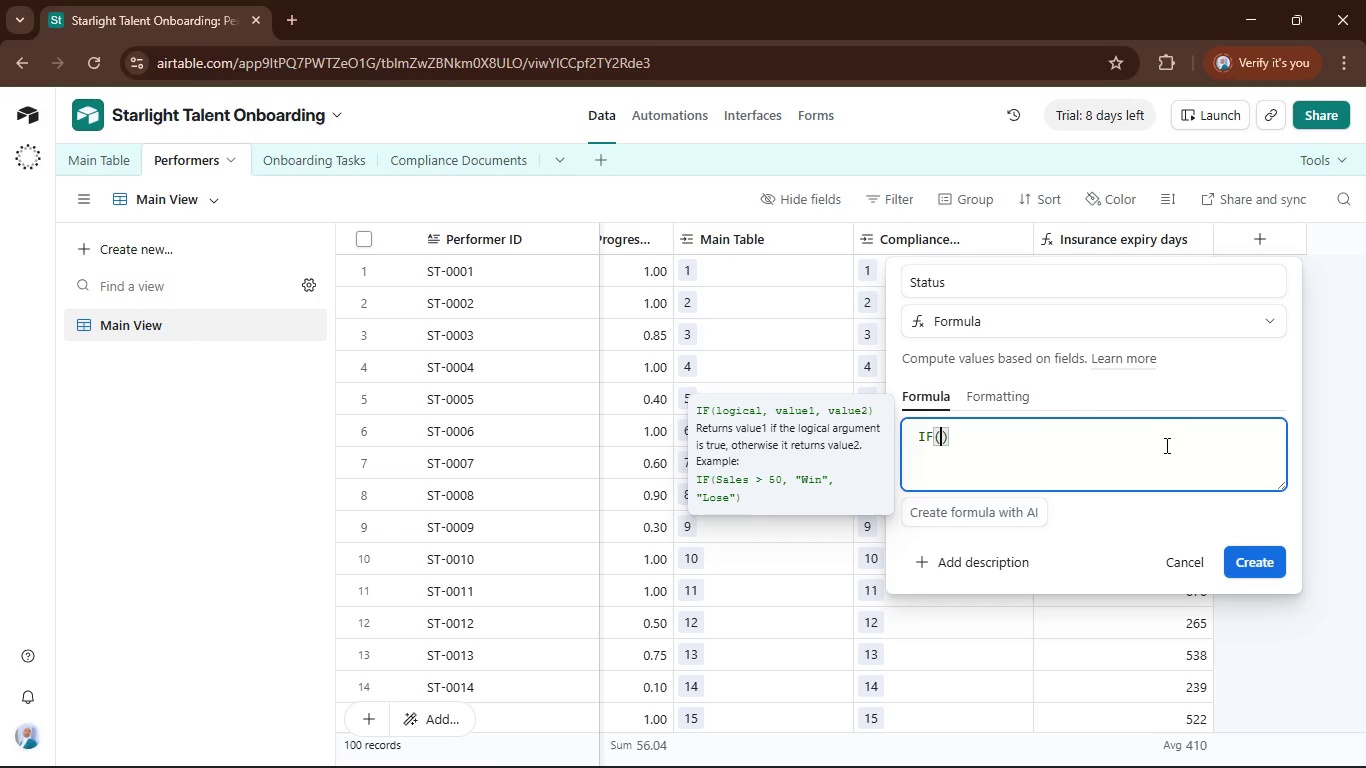 
key(B)
 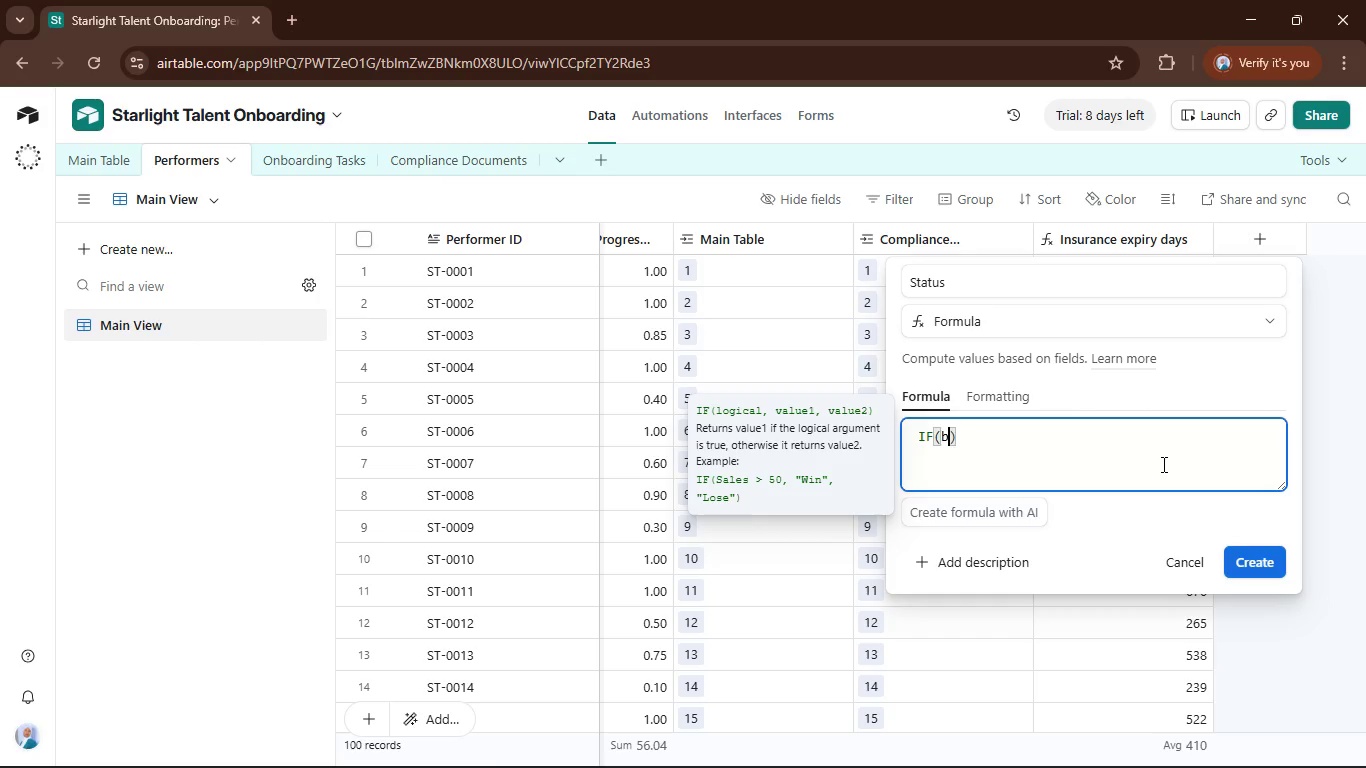 
key(A)
 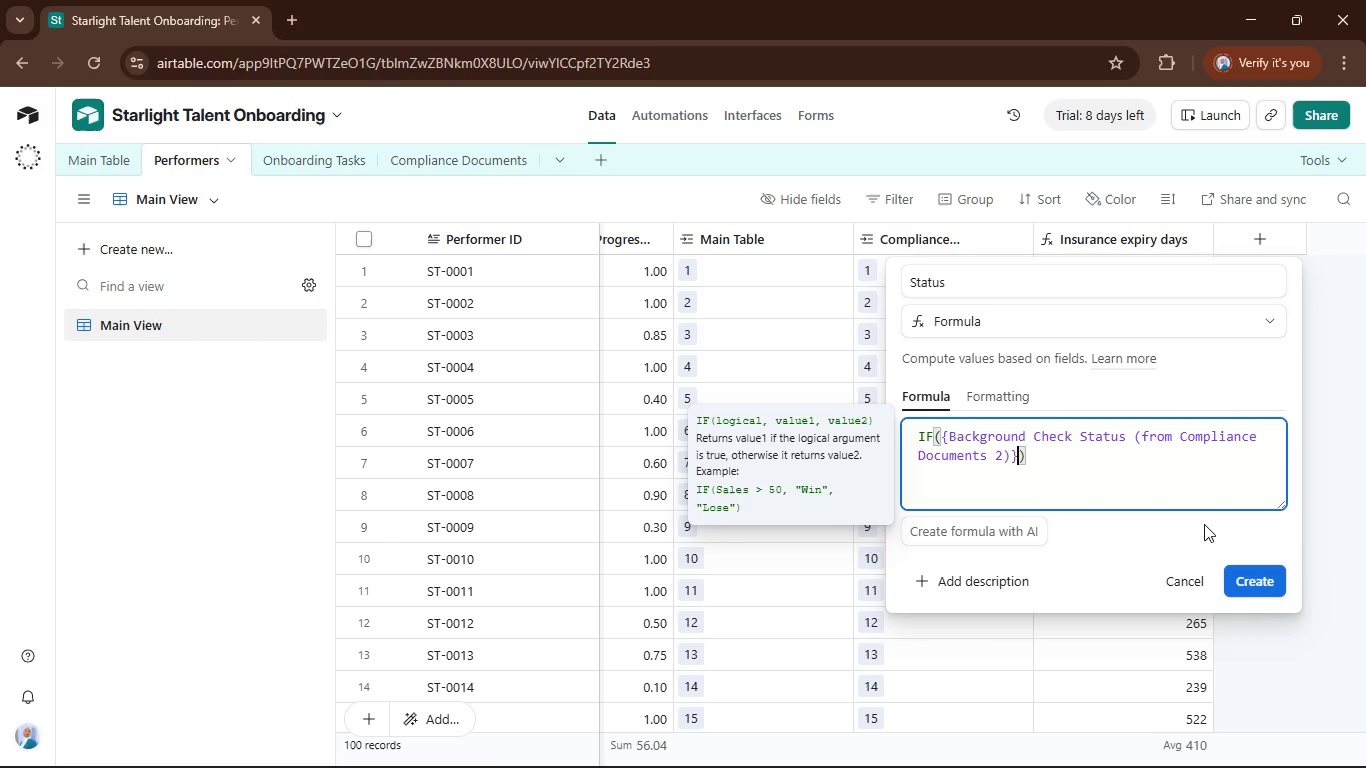 
wait(6.58)
 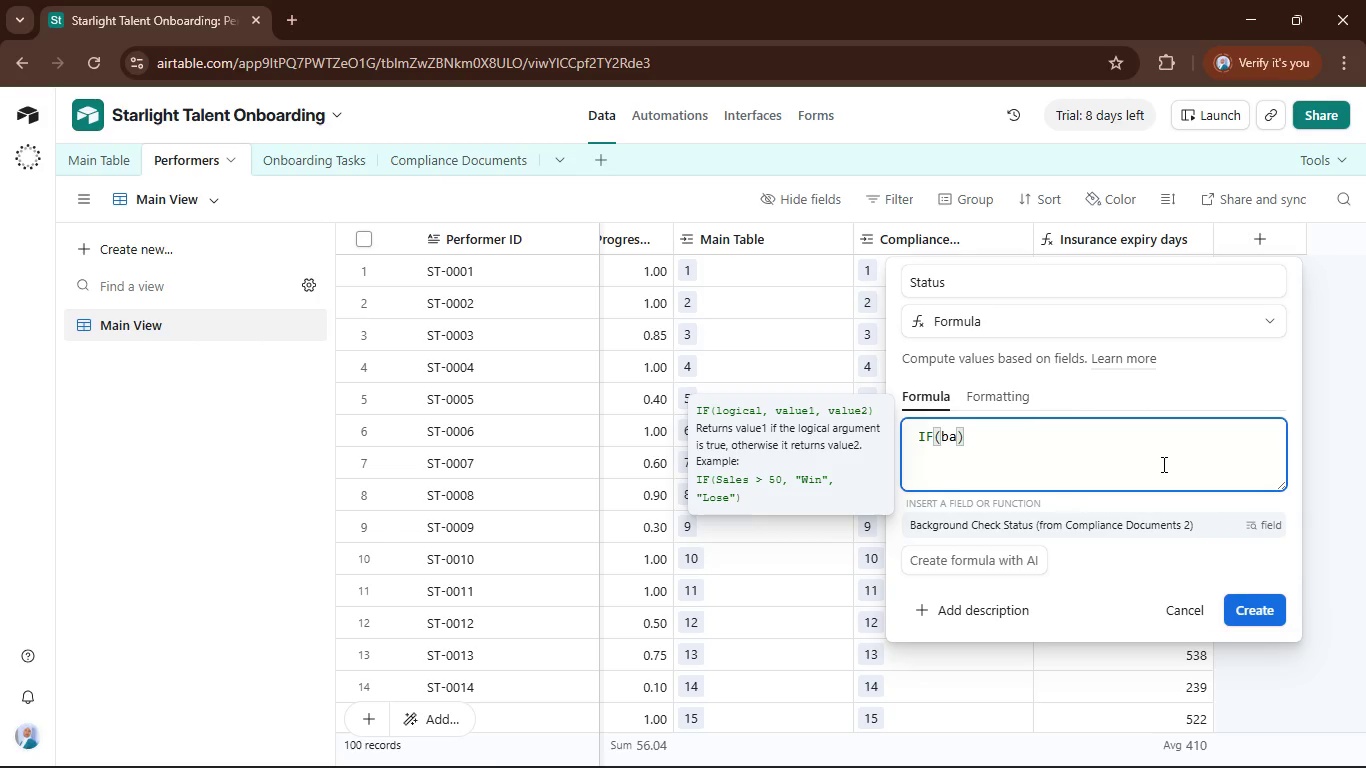 
key(Equal)
 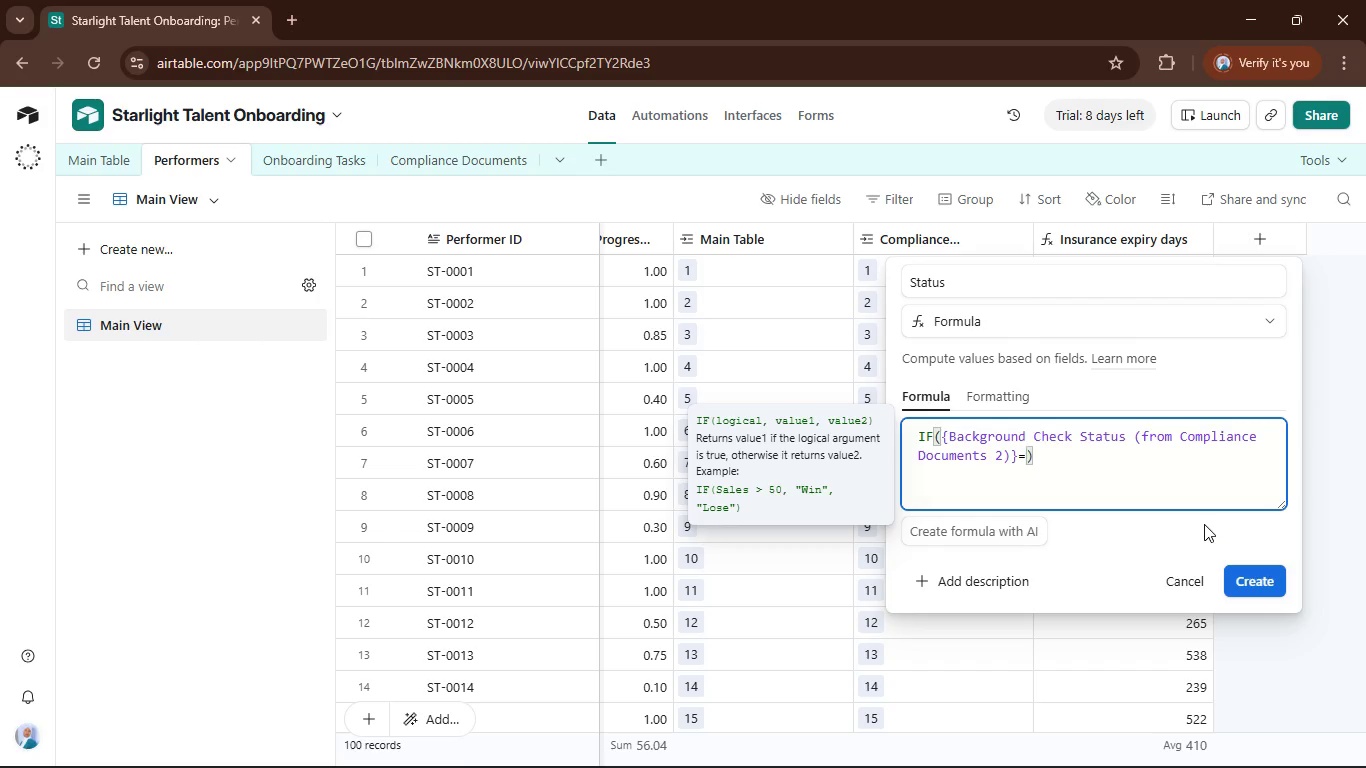 
key(Shift+Quote)
 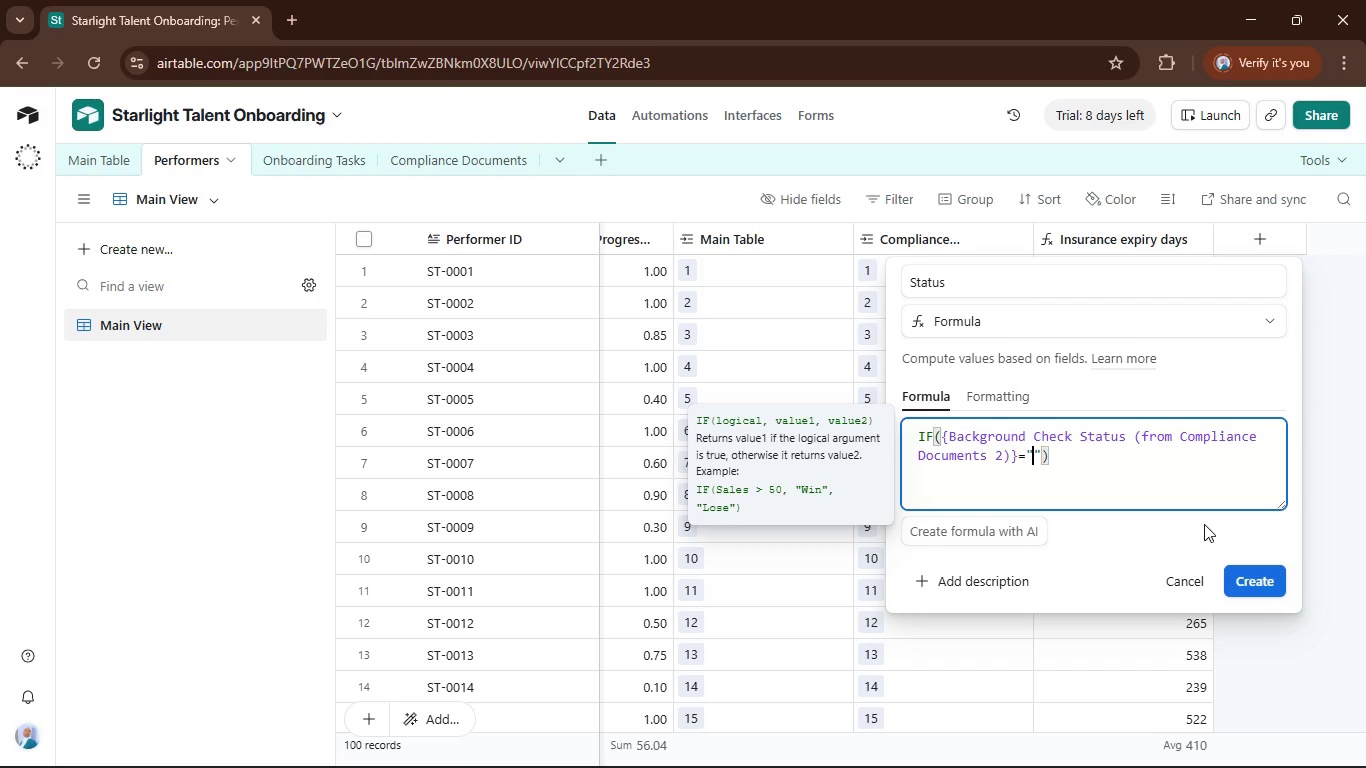 
key(Shift+Quote)
 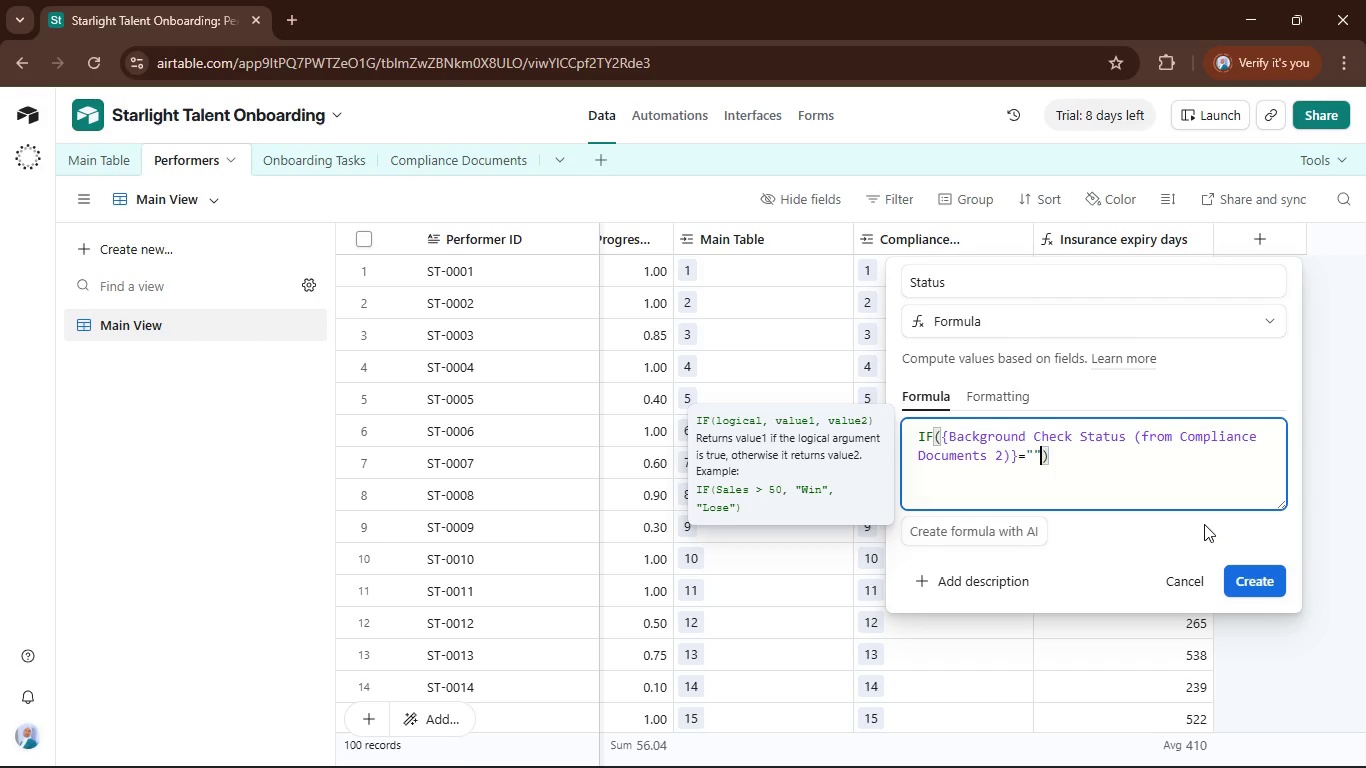 
key(ArrowLeft)
 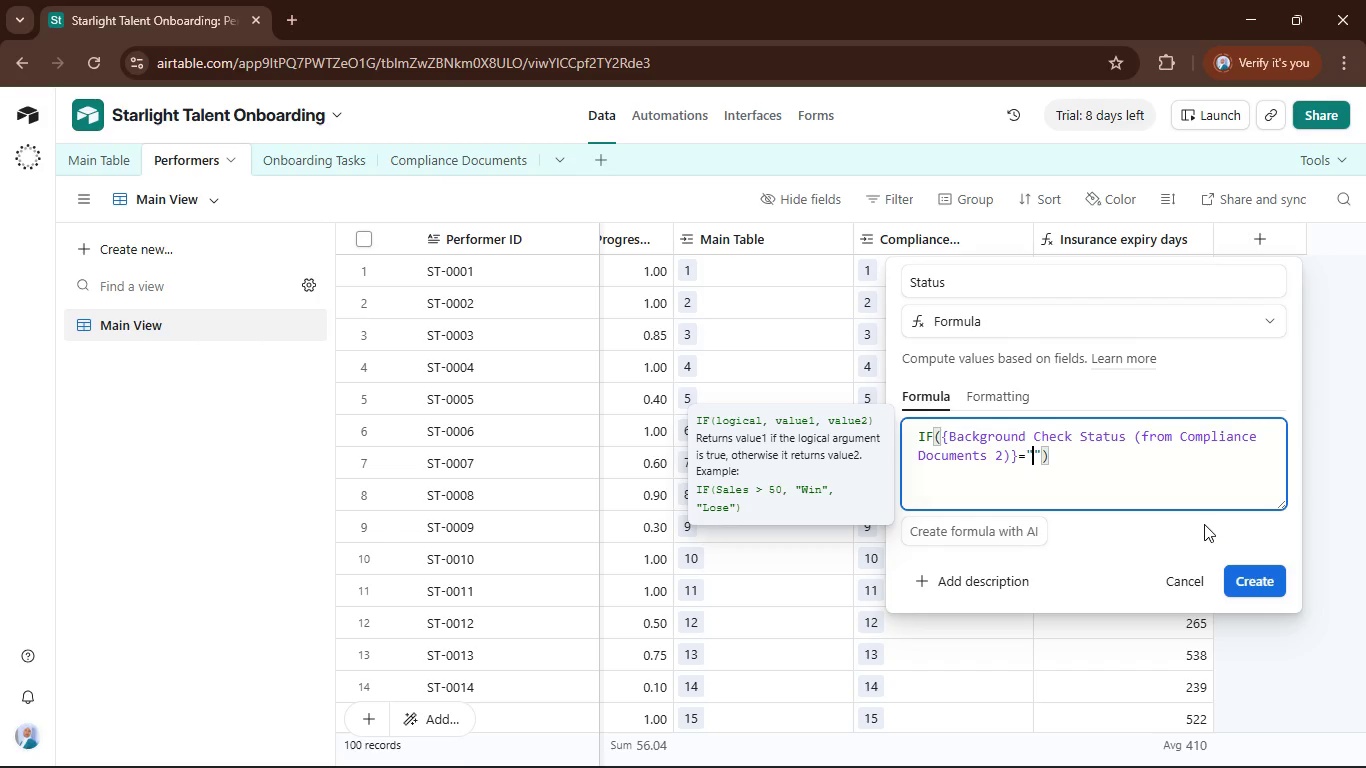 
type(Passed)
 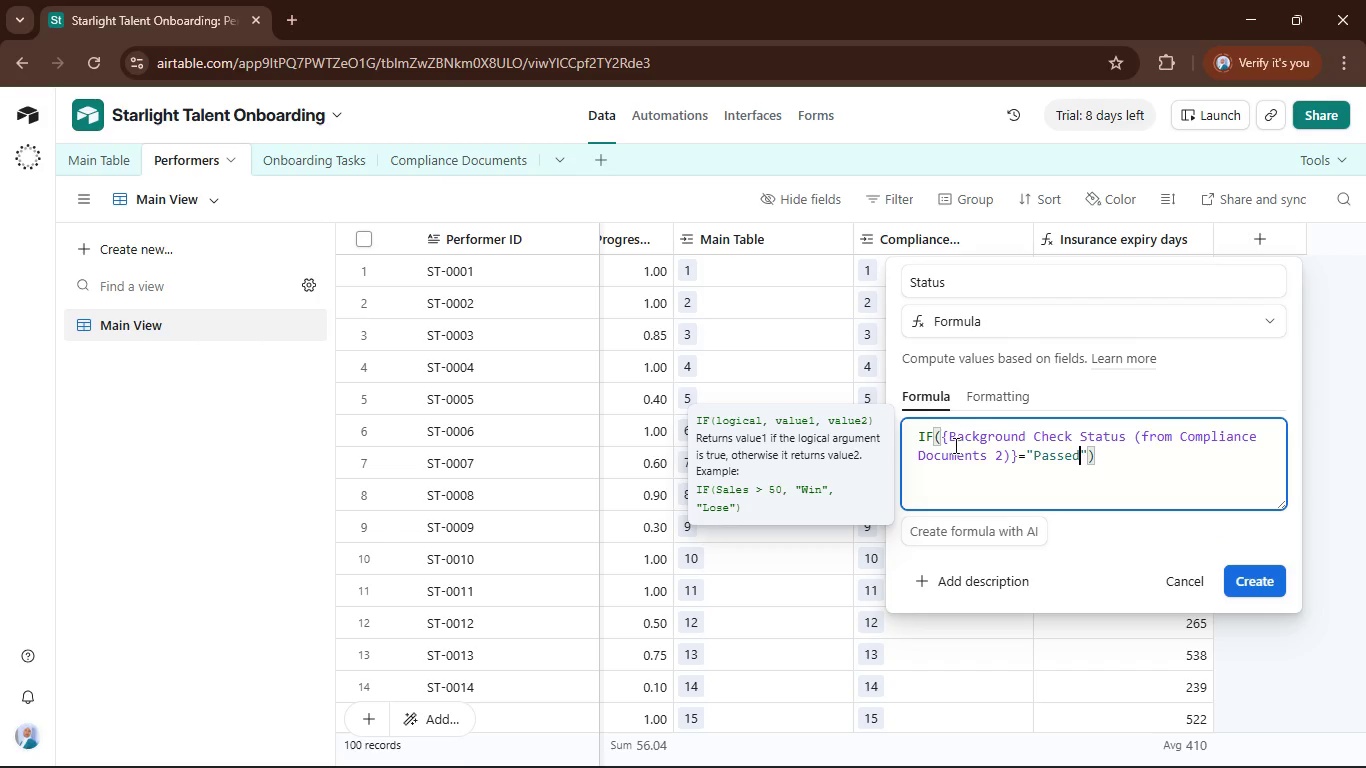 
left_click([942, 441])
 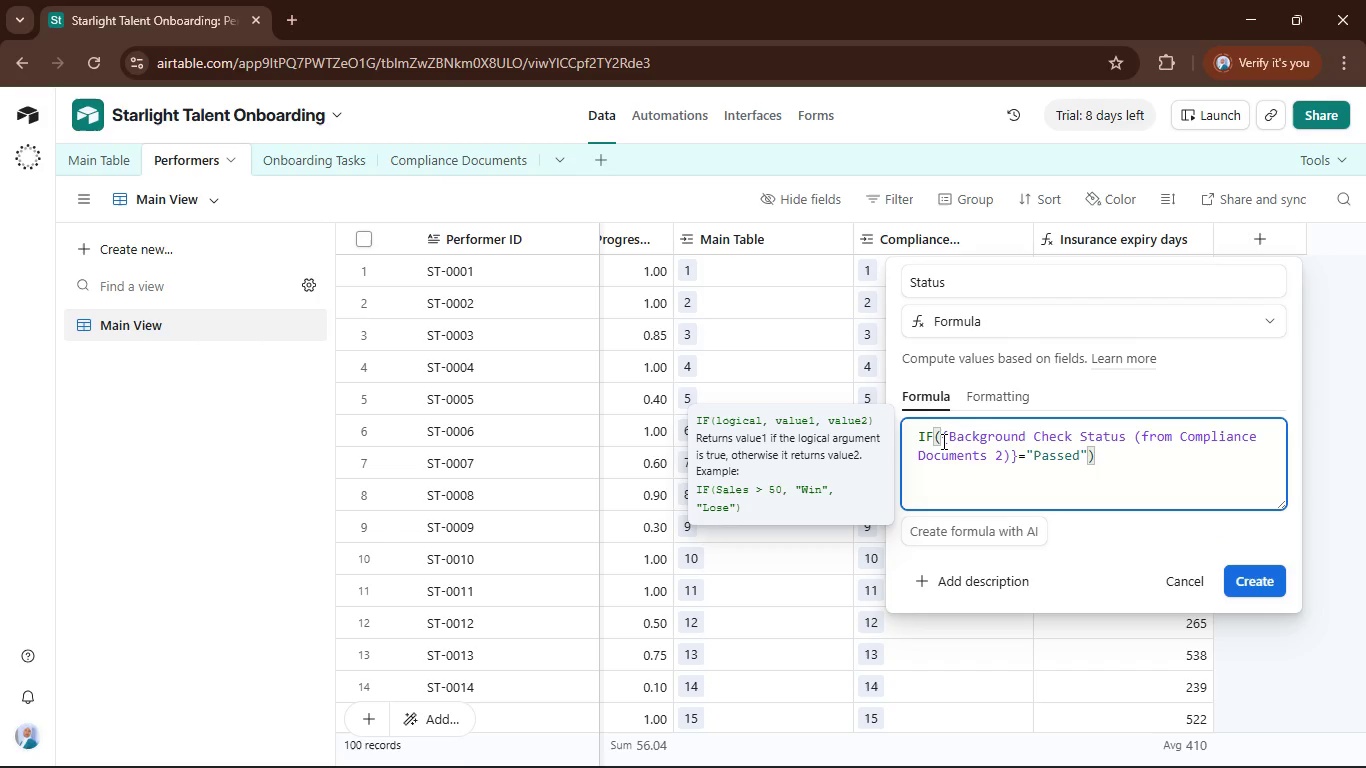 
type(AND()
 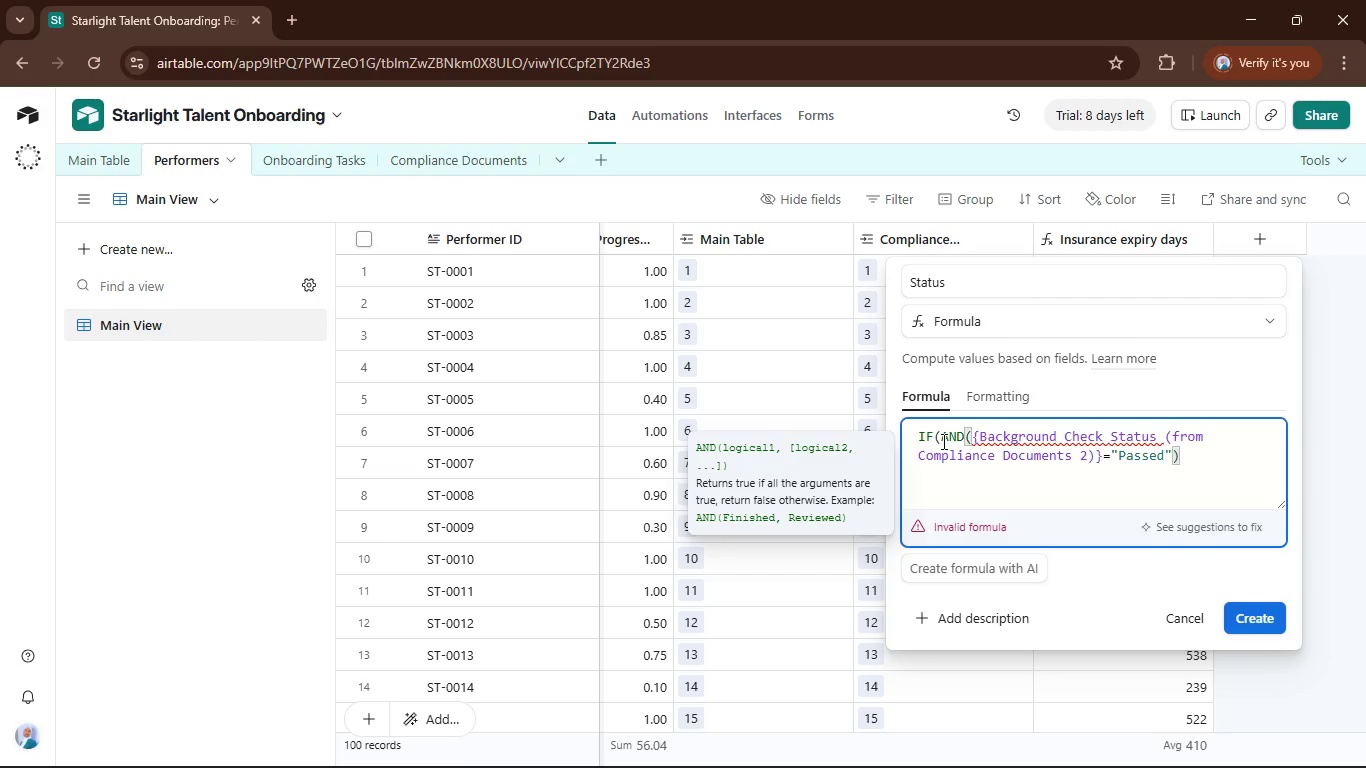 
left_click([1200, 459])
 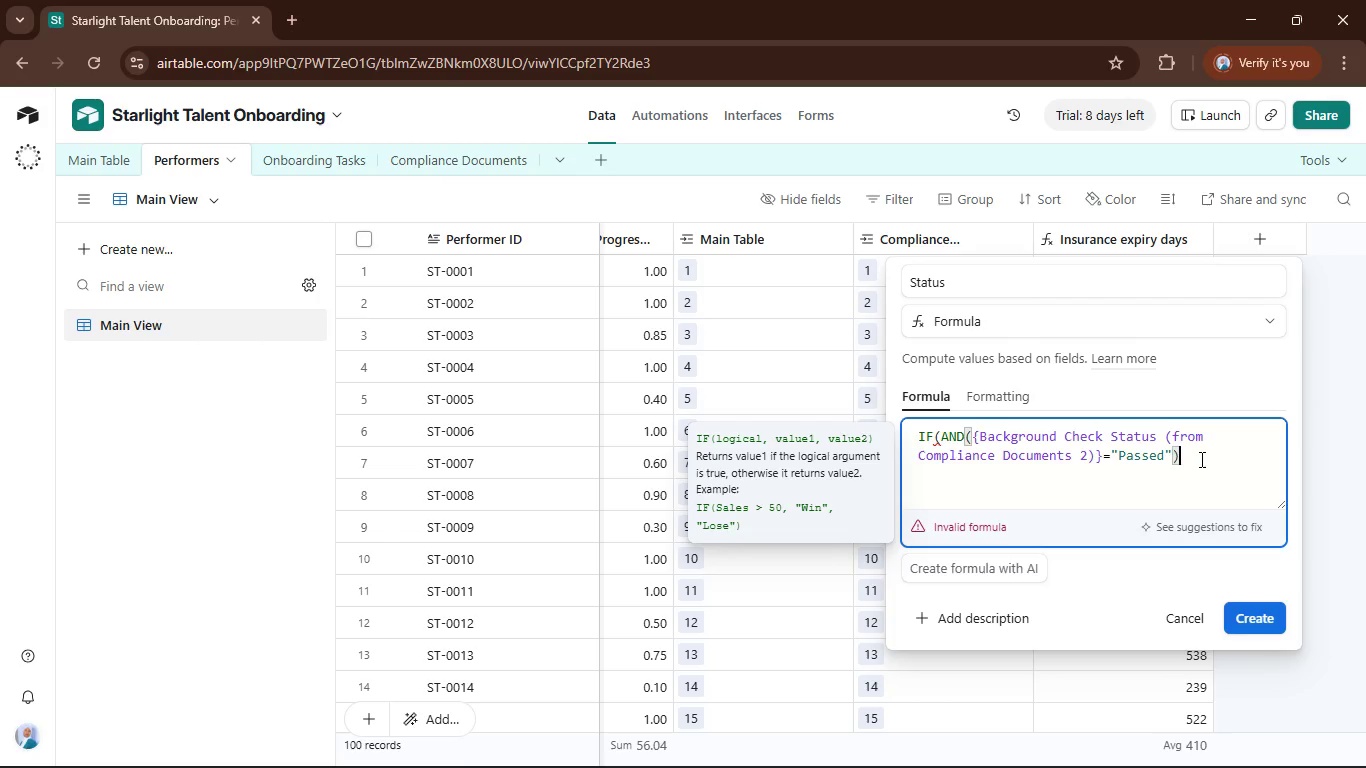 
key(ArrowLeft)
 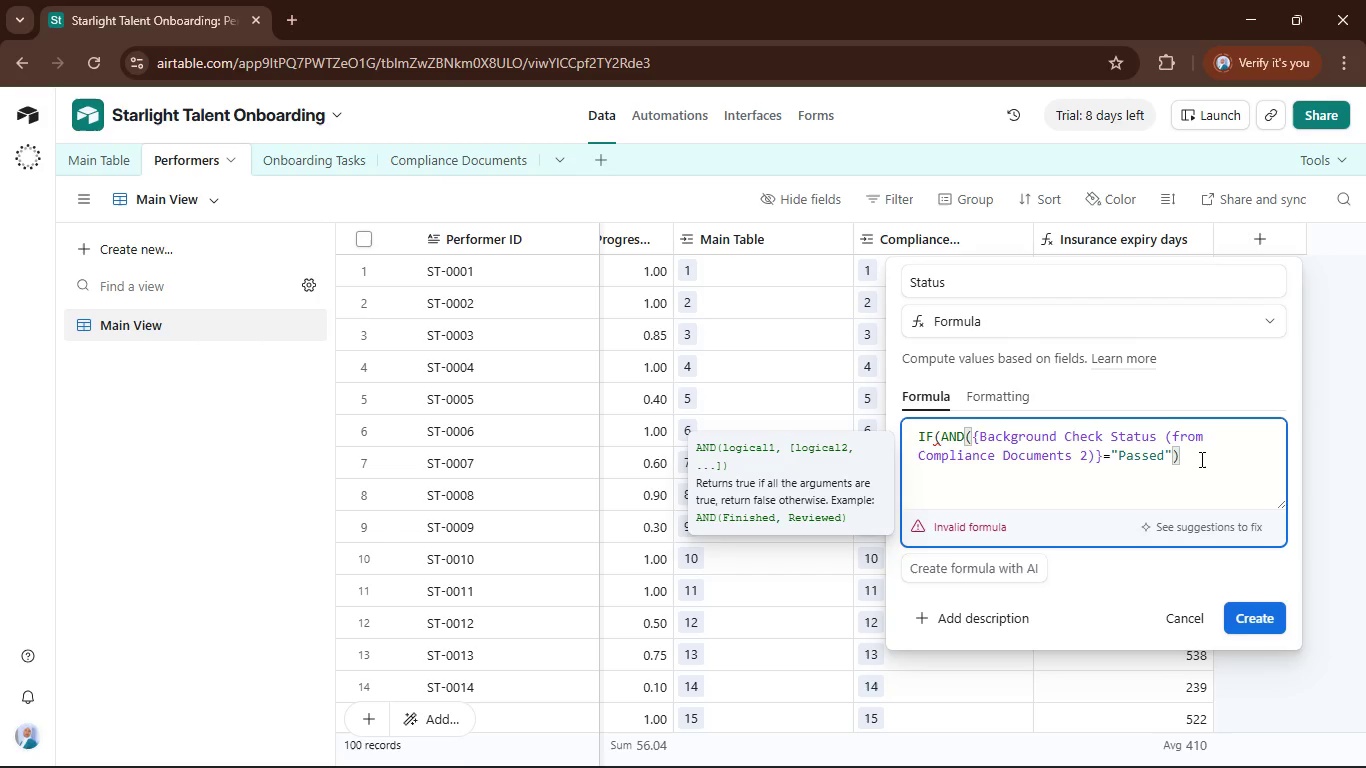 
type(,ch)
 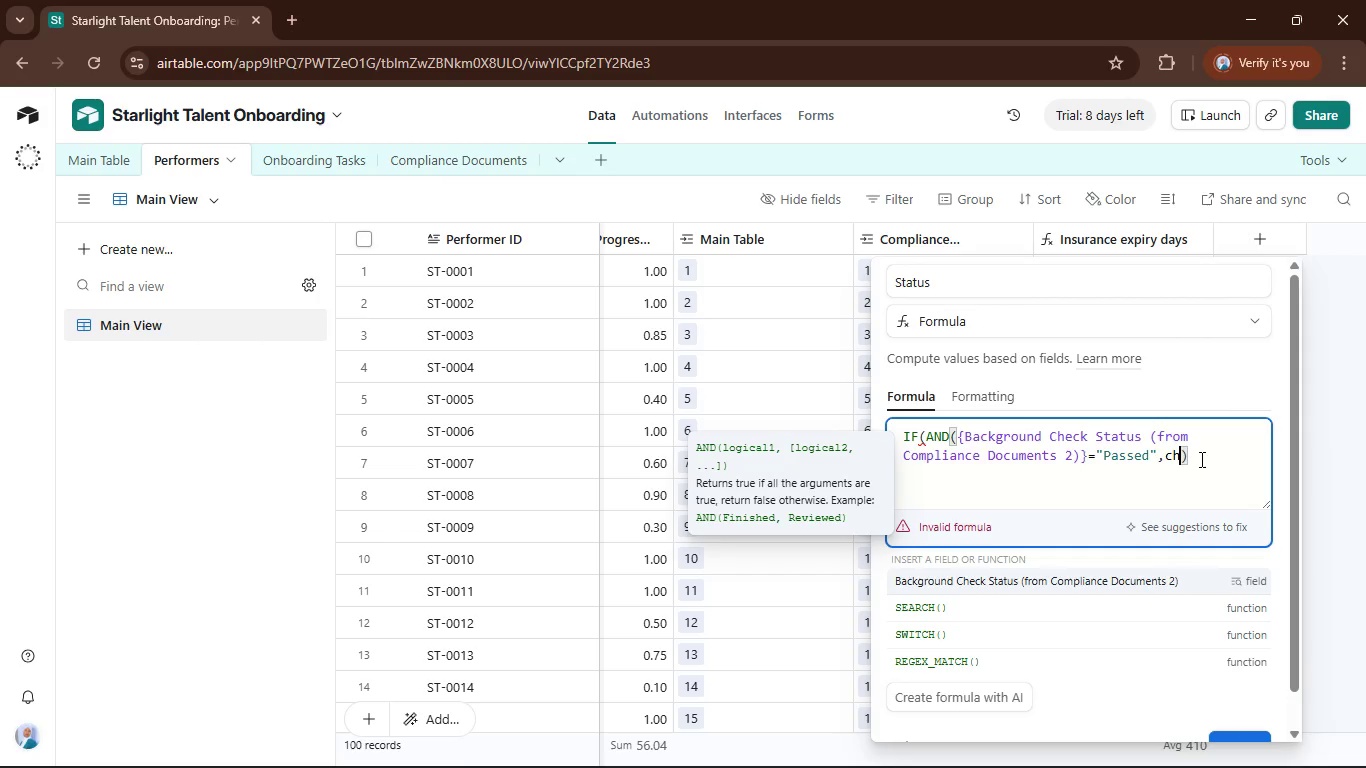 
key(Backspace)
key(Backspace)
type(si)
 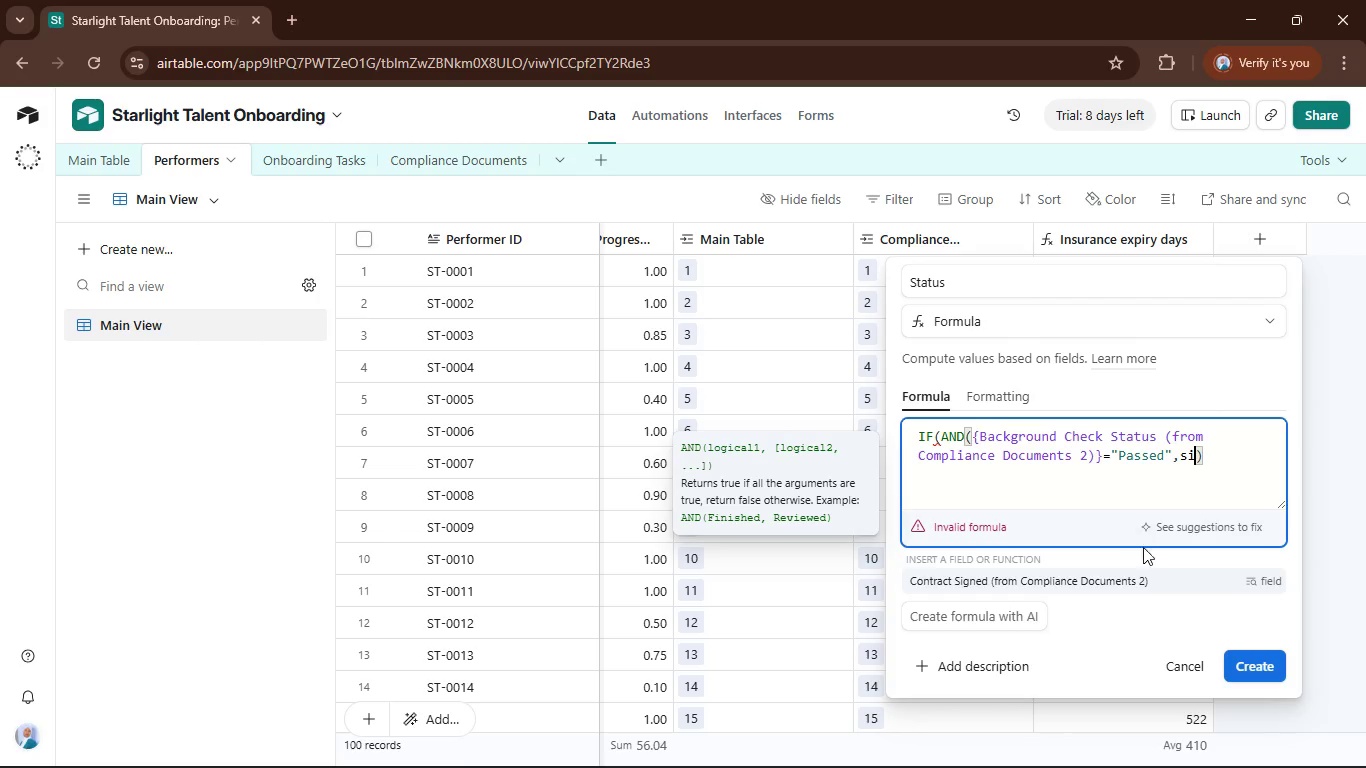 
left_click([1160, 578])
 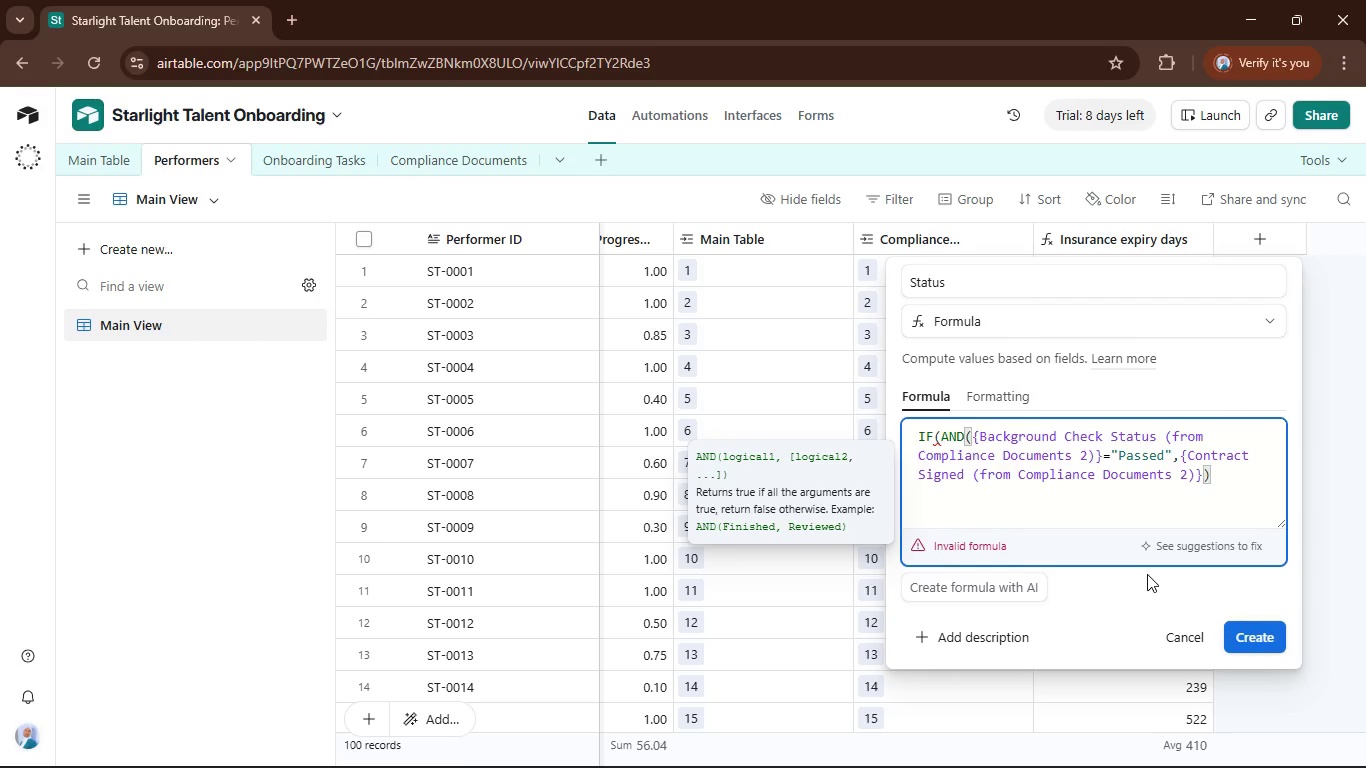 
type(=Tre)
 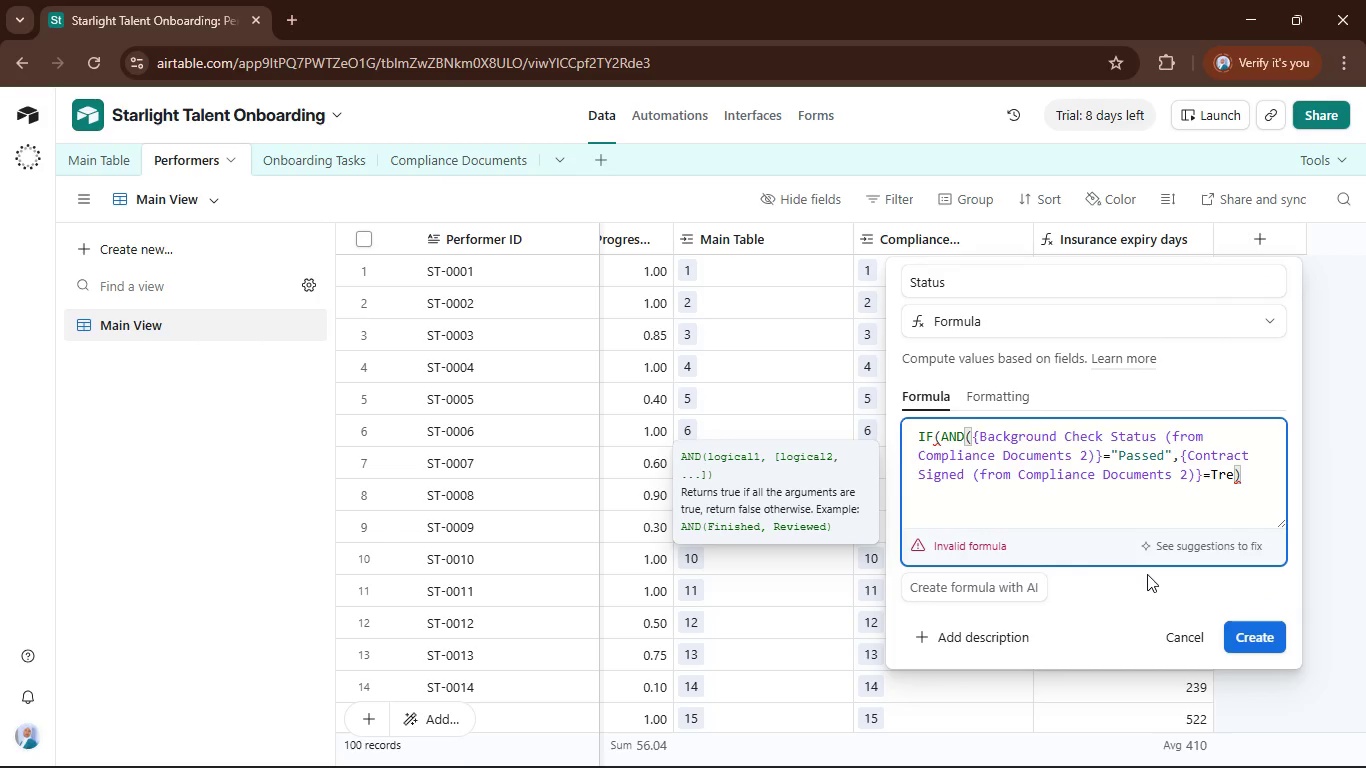 
key(Backspace)
 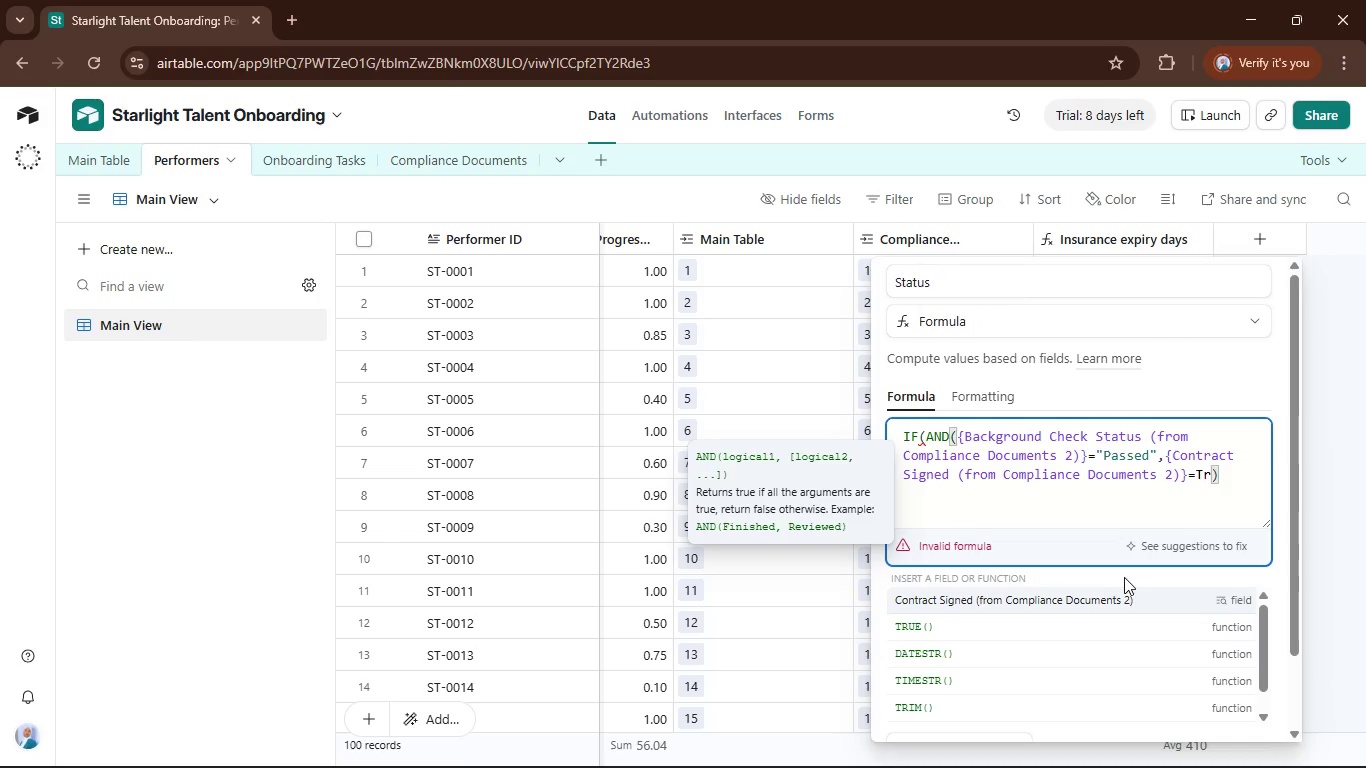 
key(U)
 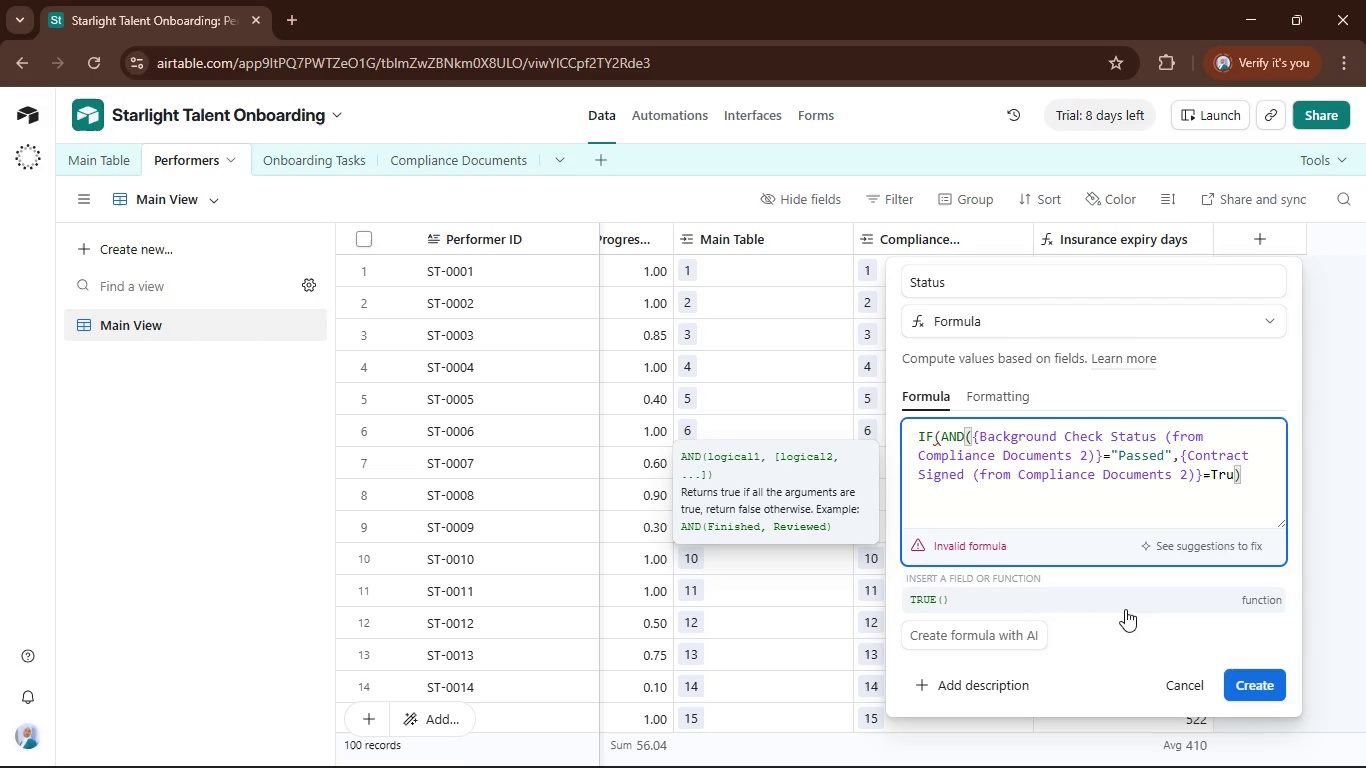 
left_click([1133, 597])
 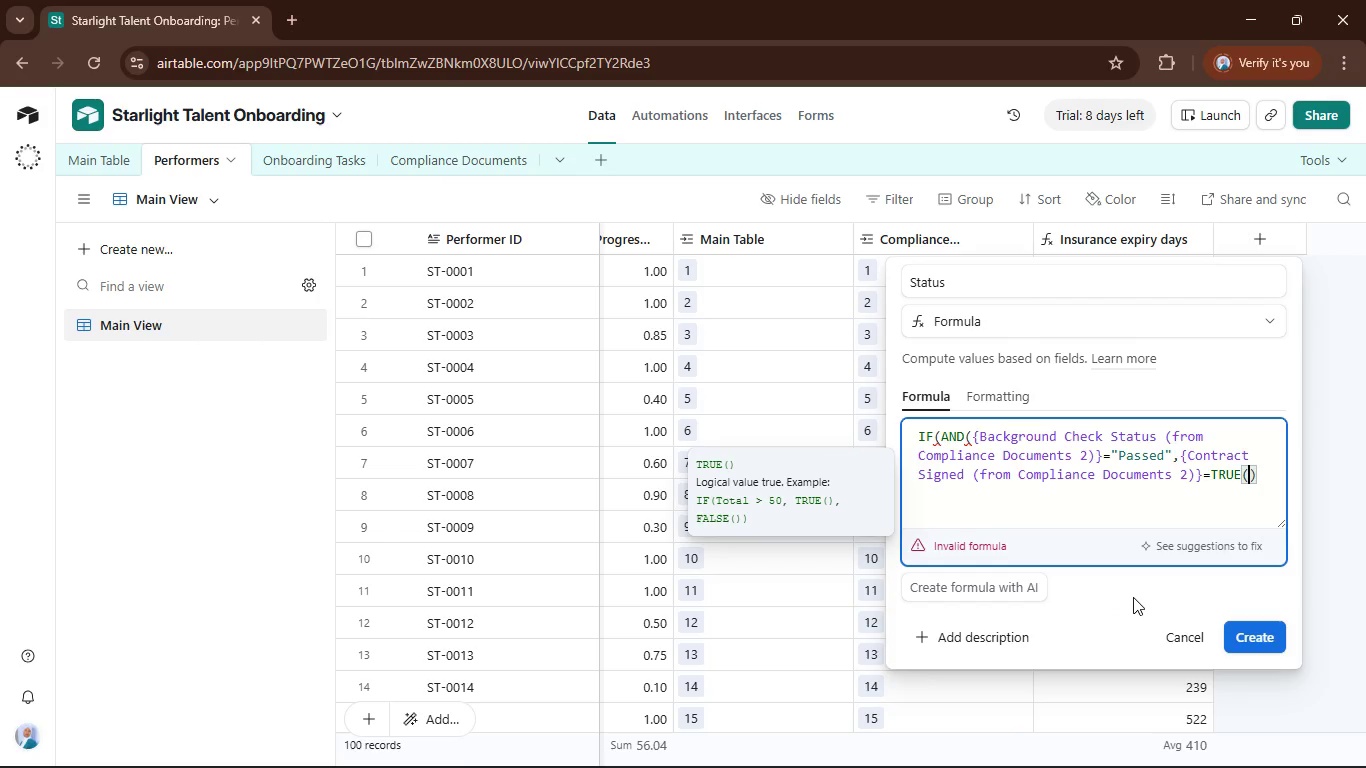 
type().ins)
 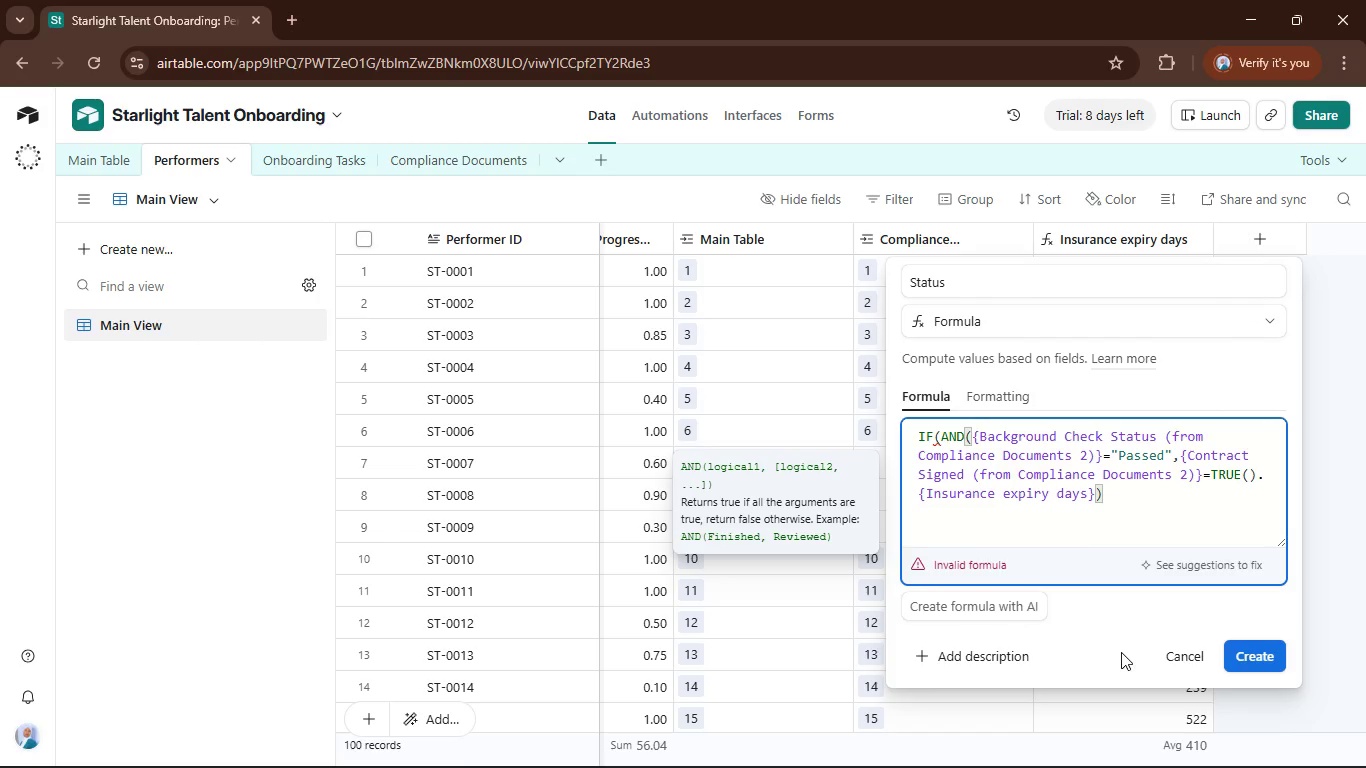 
wait(5.81)
 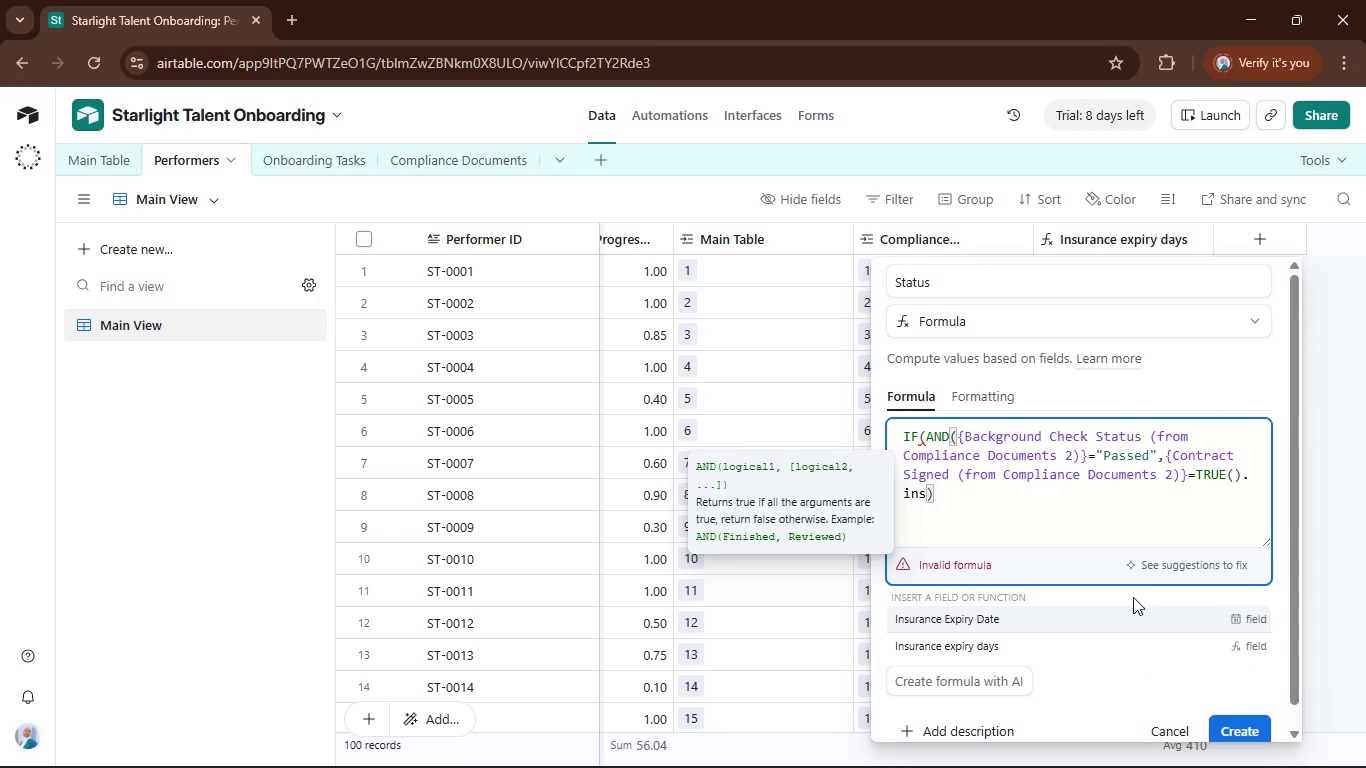 
key(Shift+Period)
 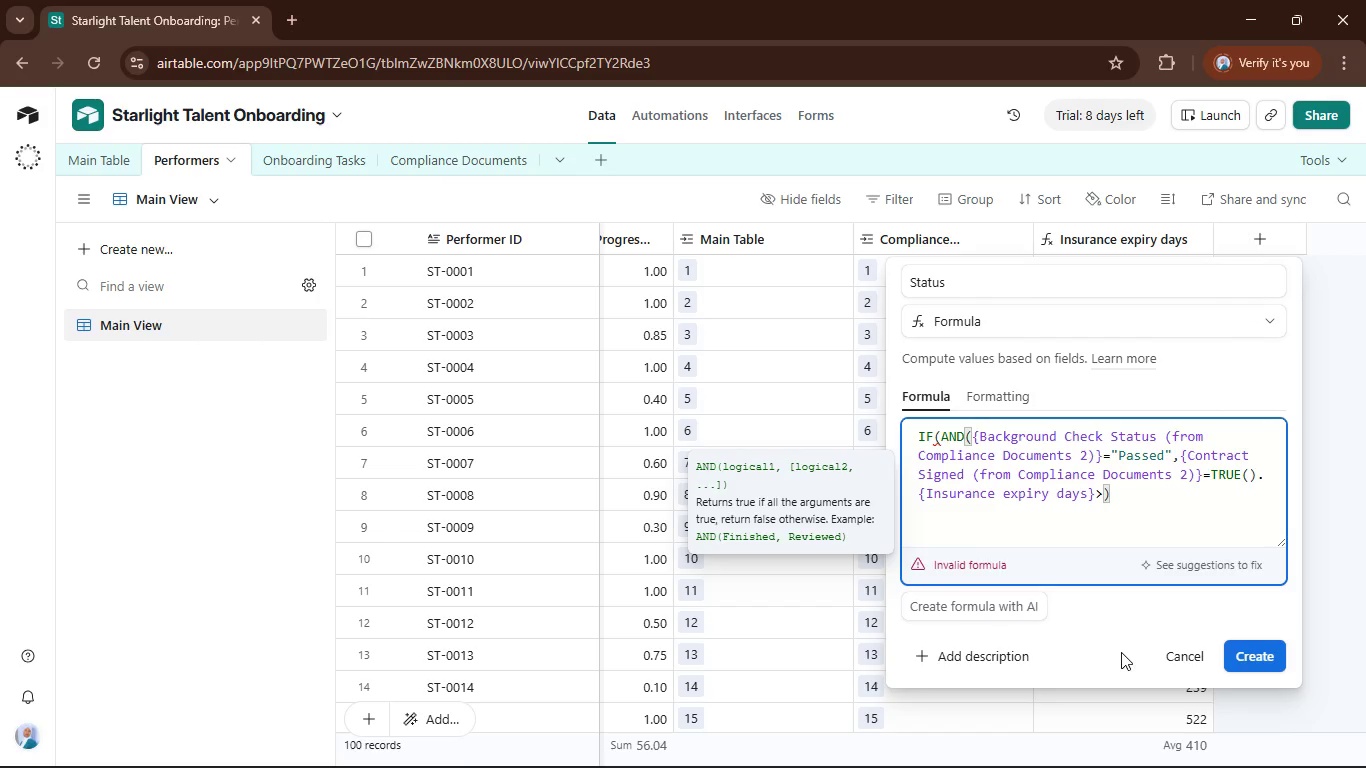 
wait(6.48)
 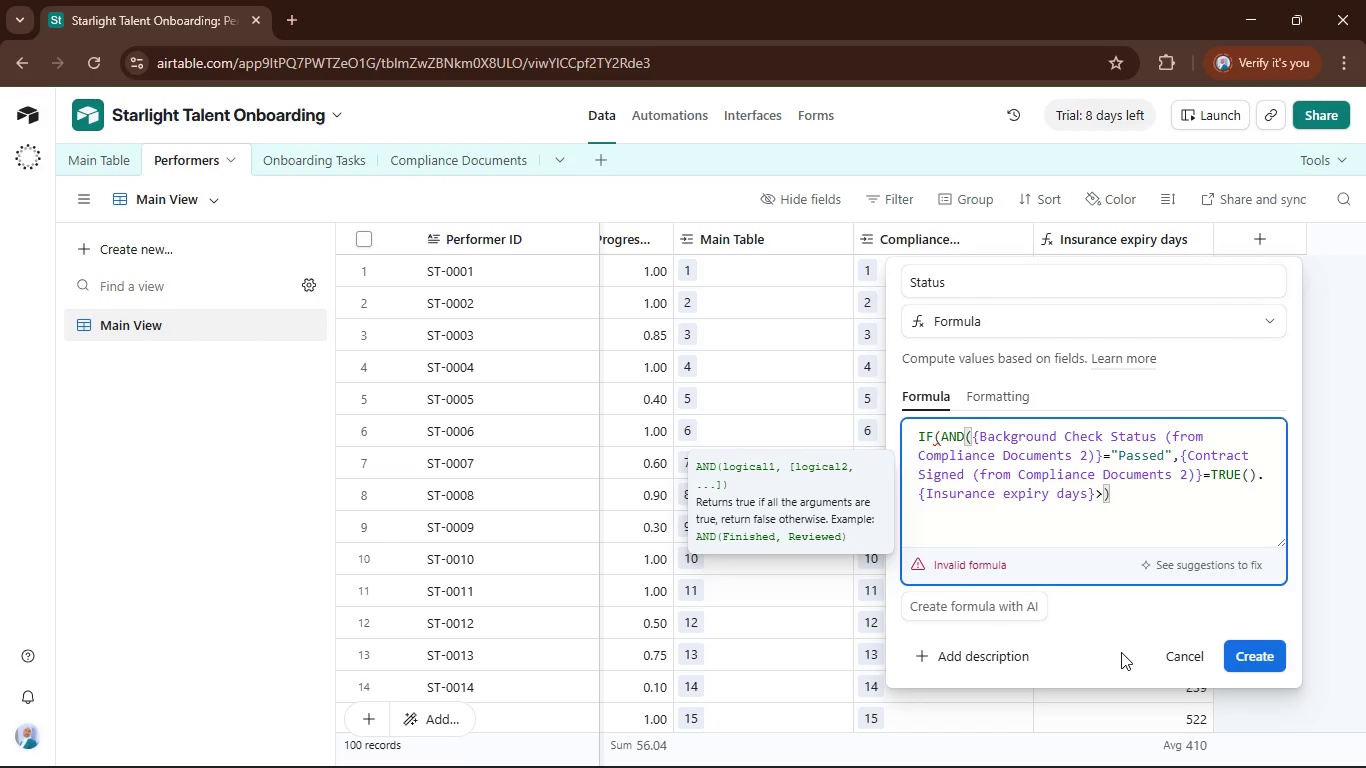 
type(0),"")
 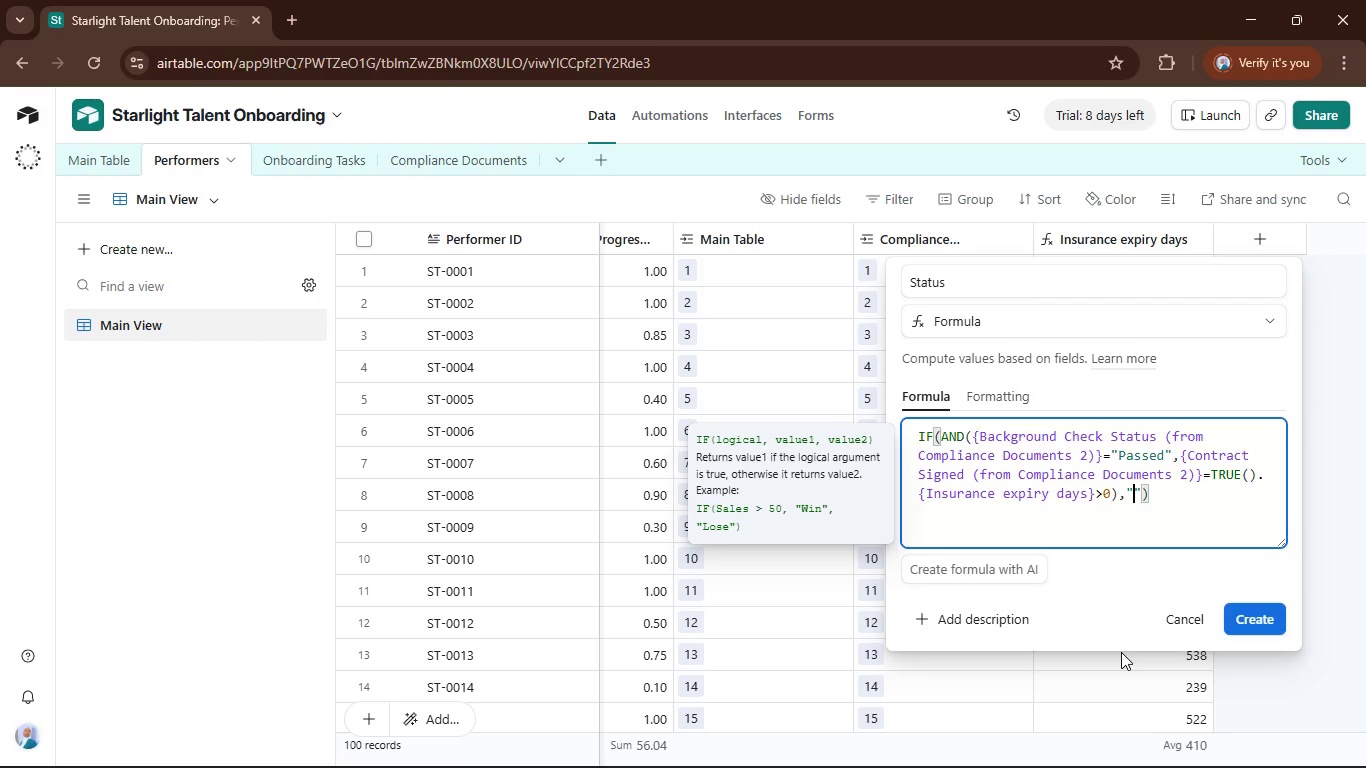 
 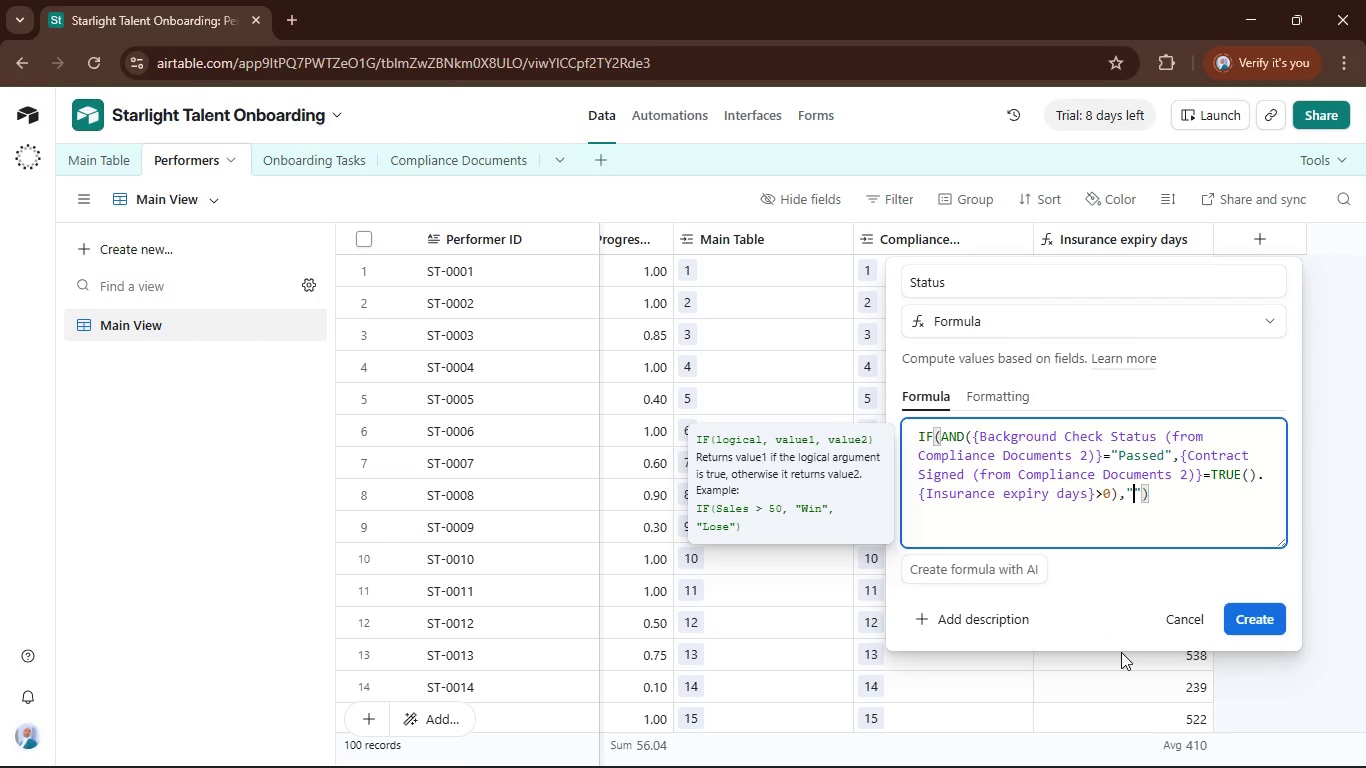 
key(ArrowLeft)
 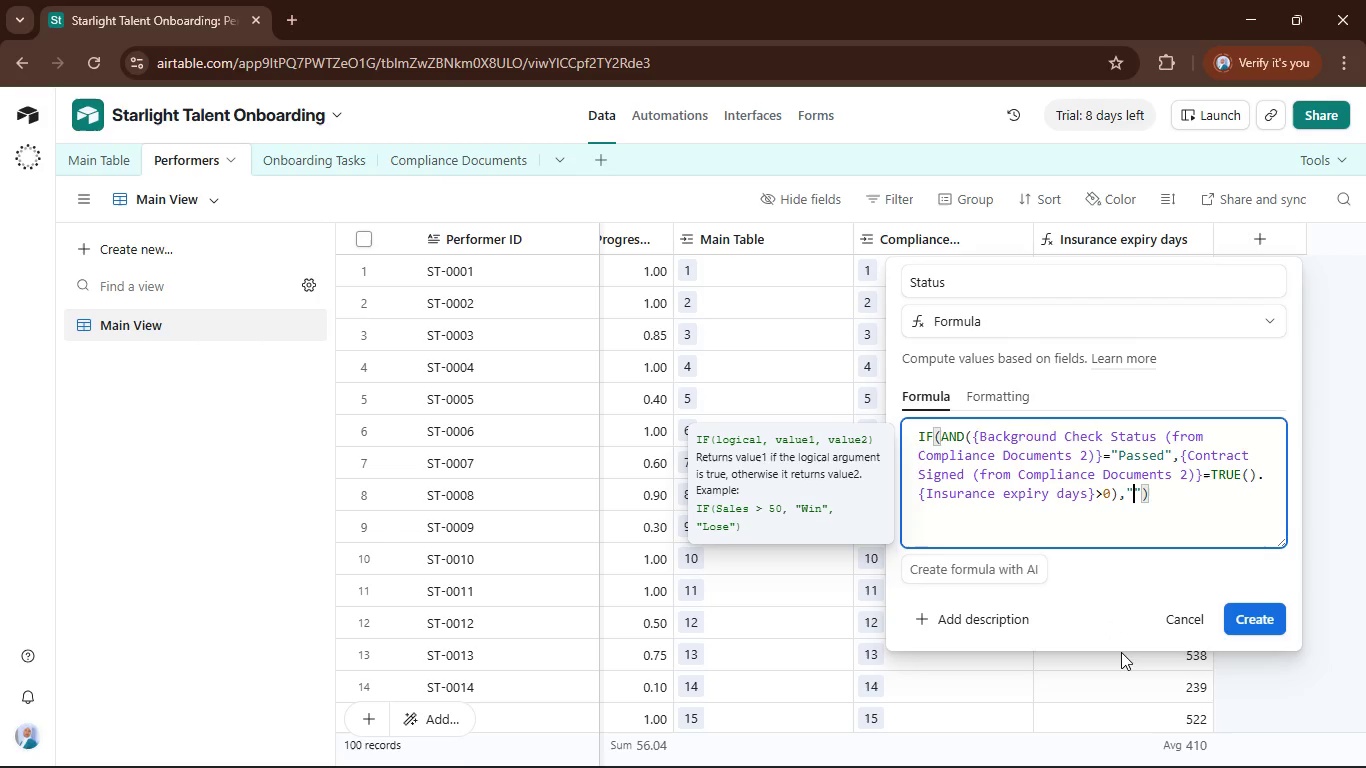 
type(Ready for booking)
 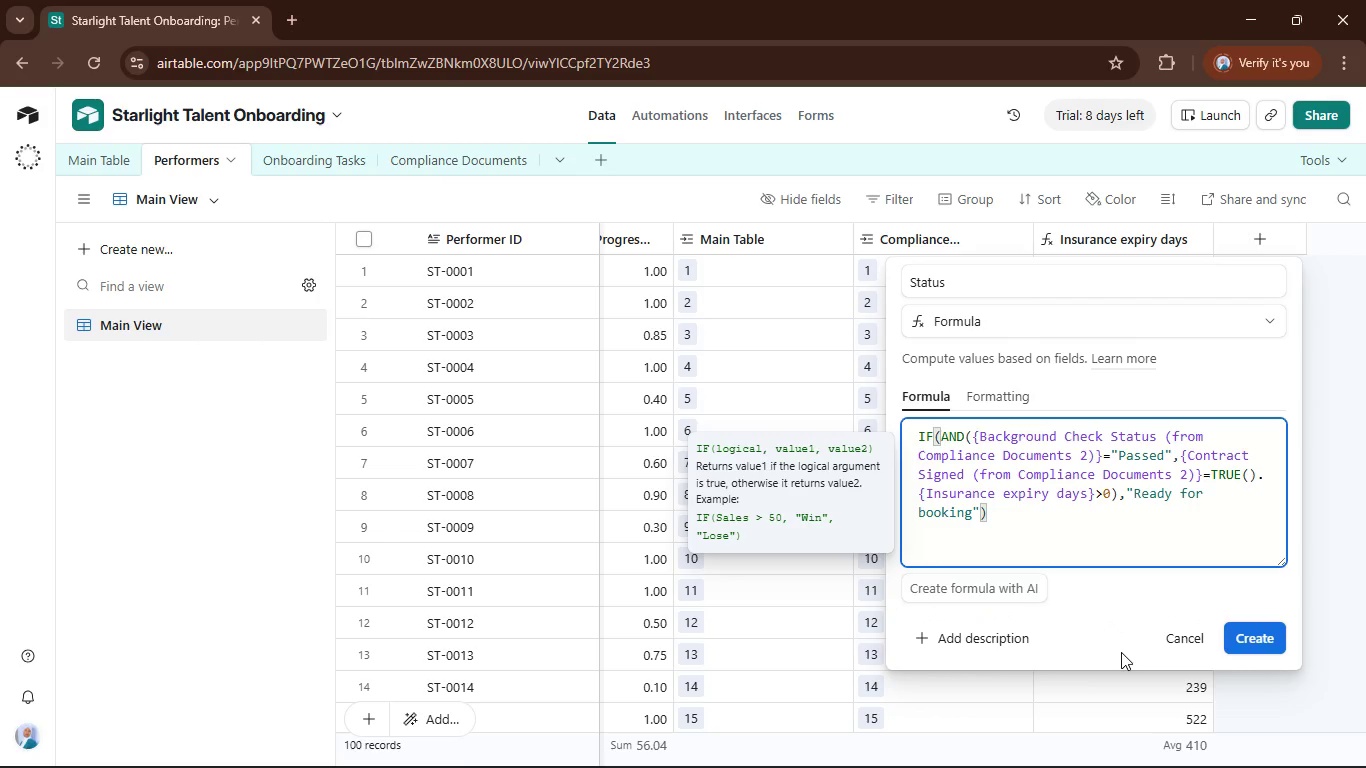 
key(ArrowRight)
 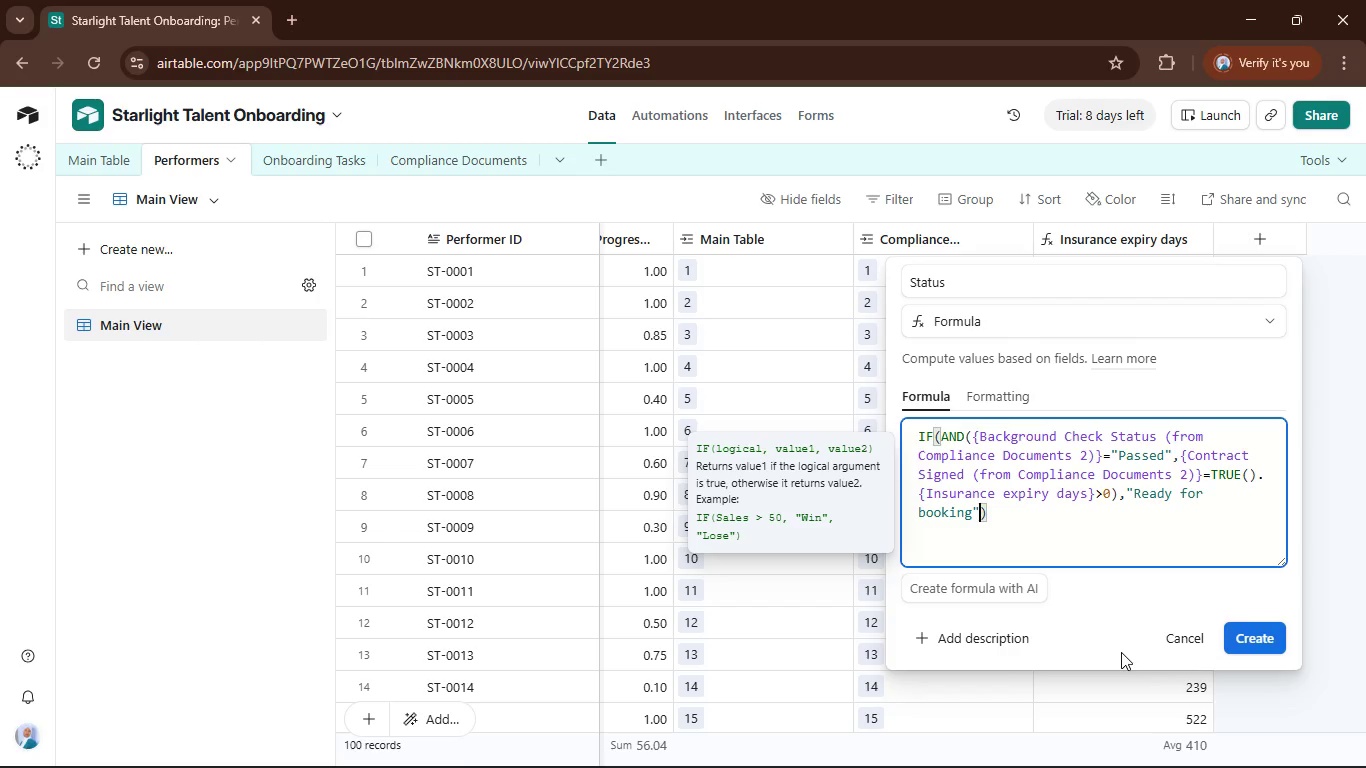 
key(Comma)
 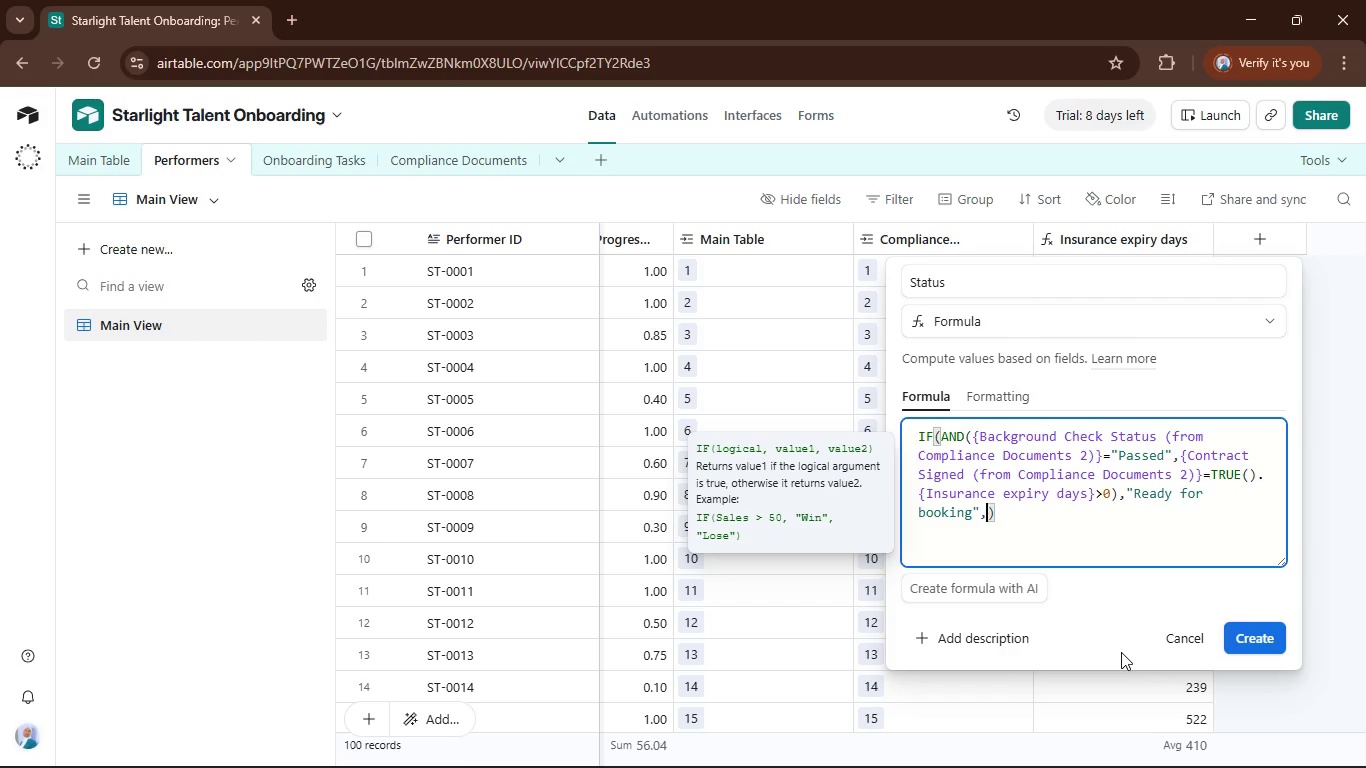 
key(Shift+Quote)
 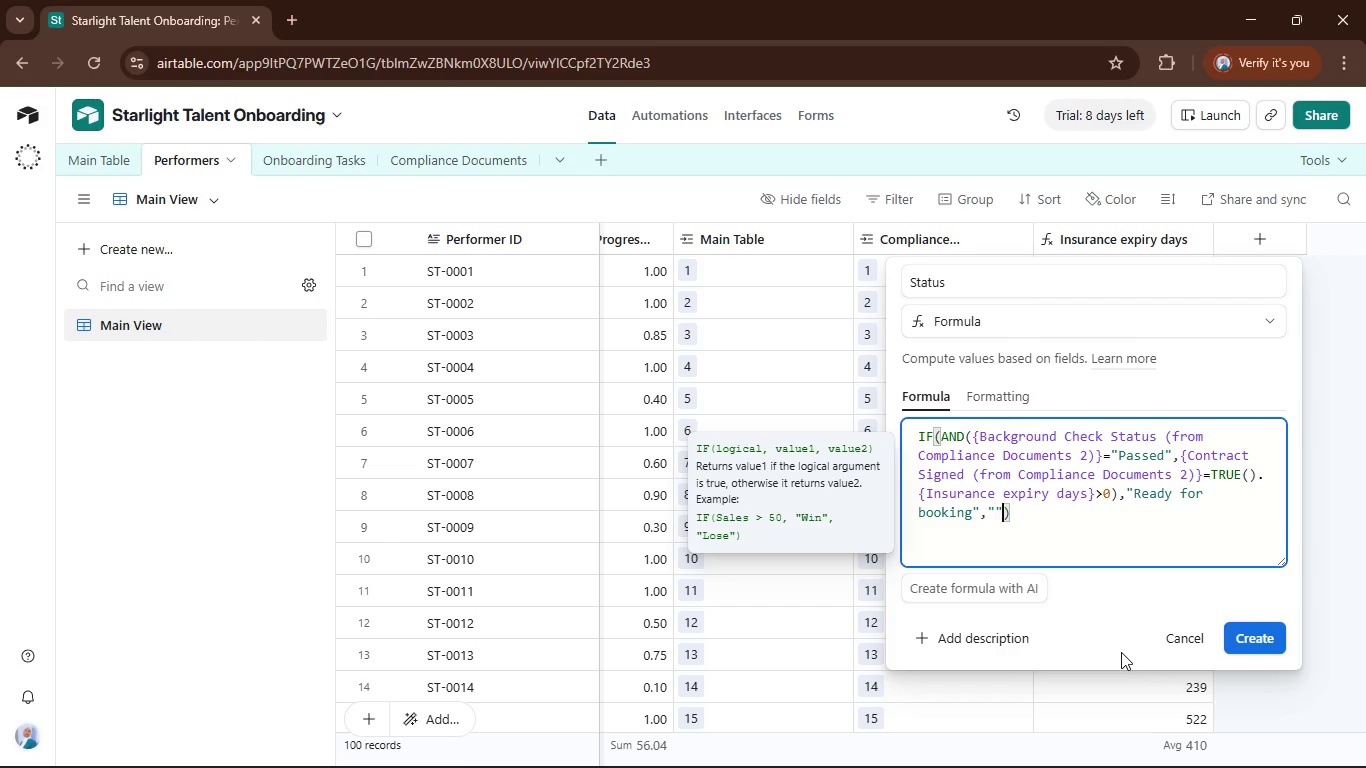 
key(Shift+Quote)
 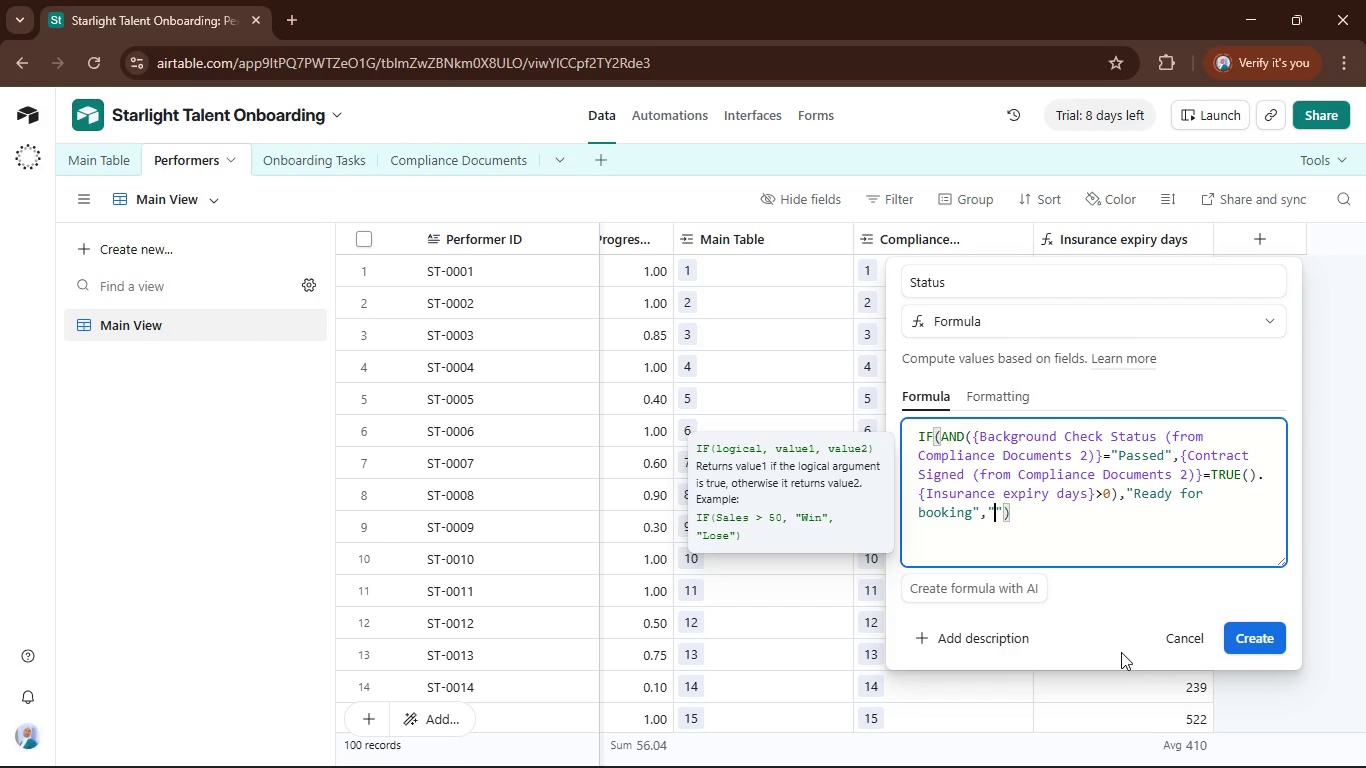 
key(ArrowLeft)
 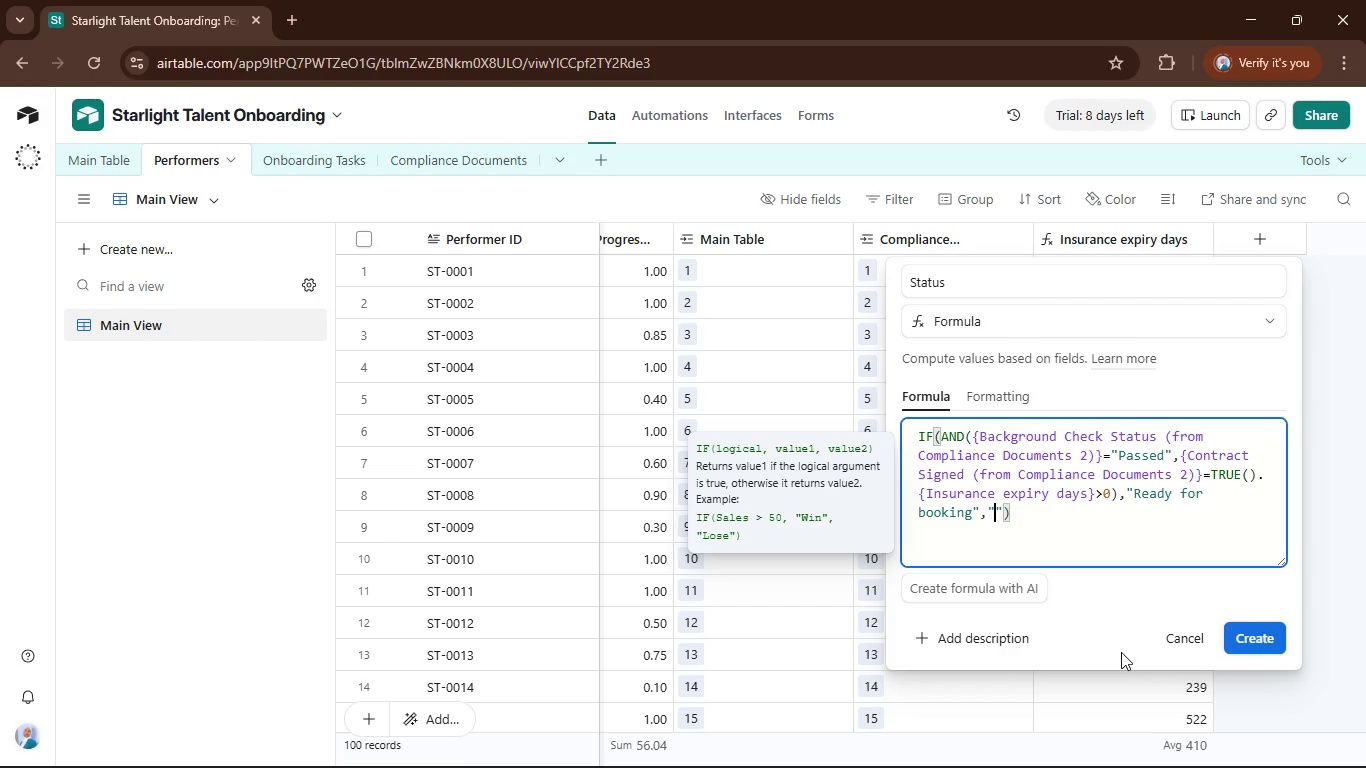 
type(Not ready)
 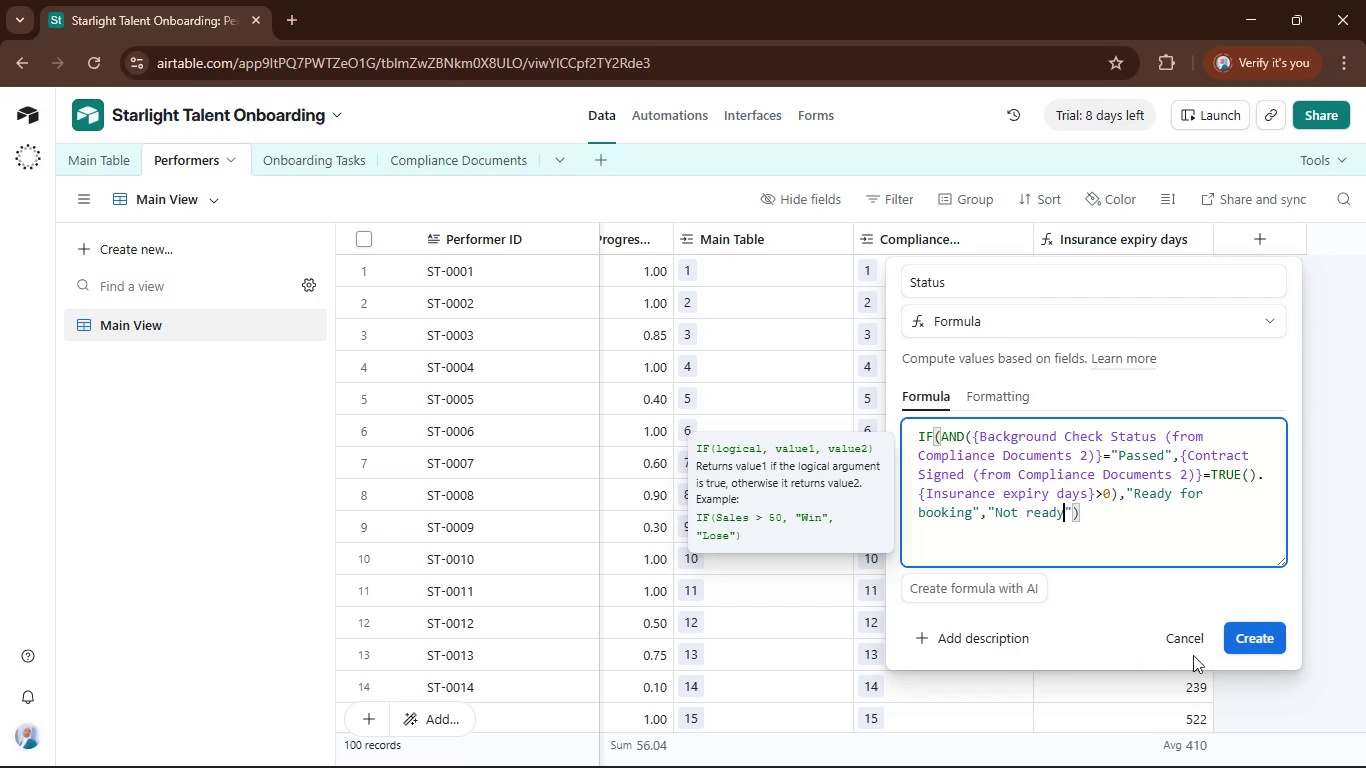 
left_click([1249, 645])
 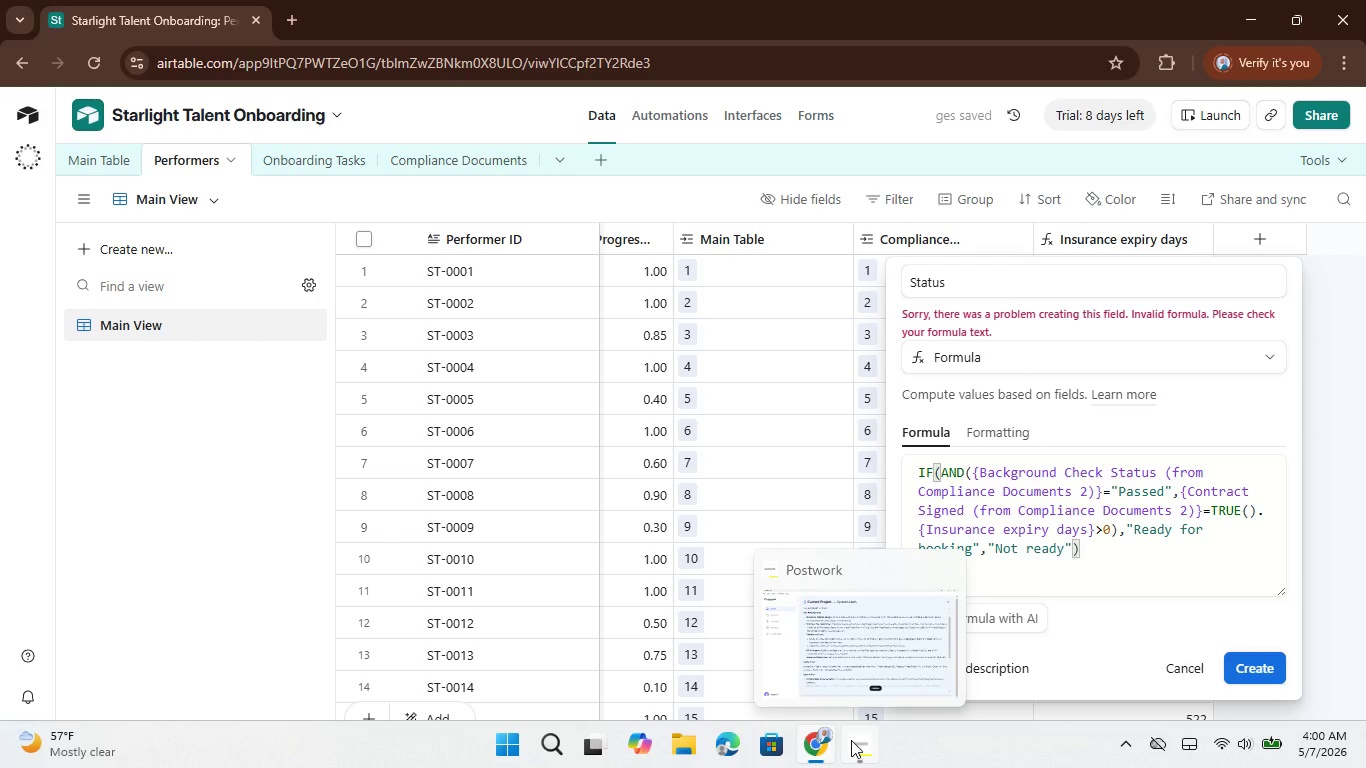 
wait(6.09)
 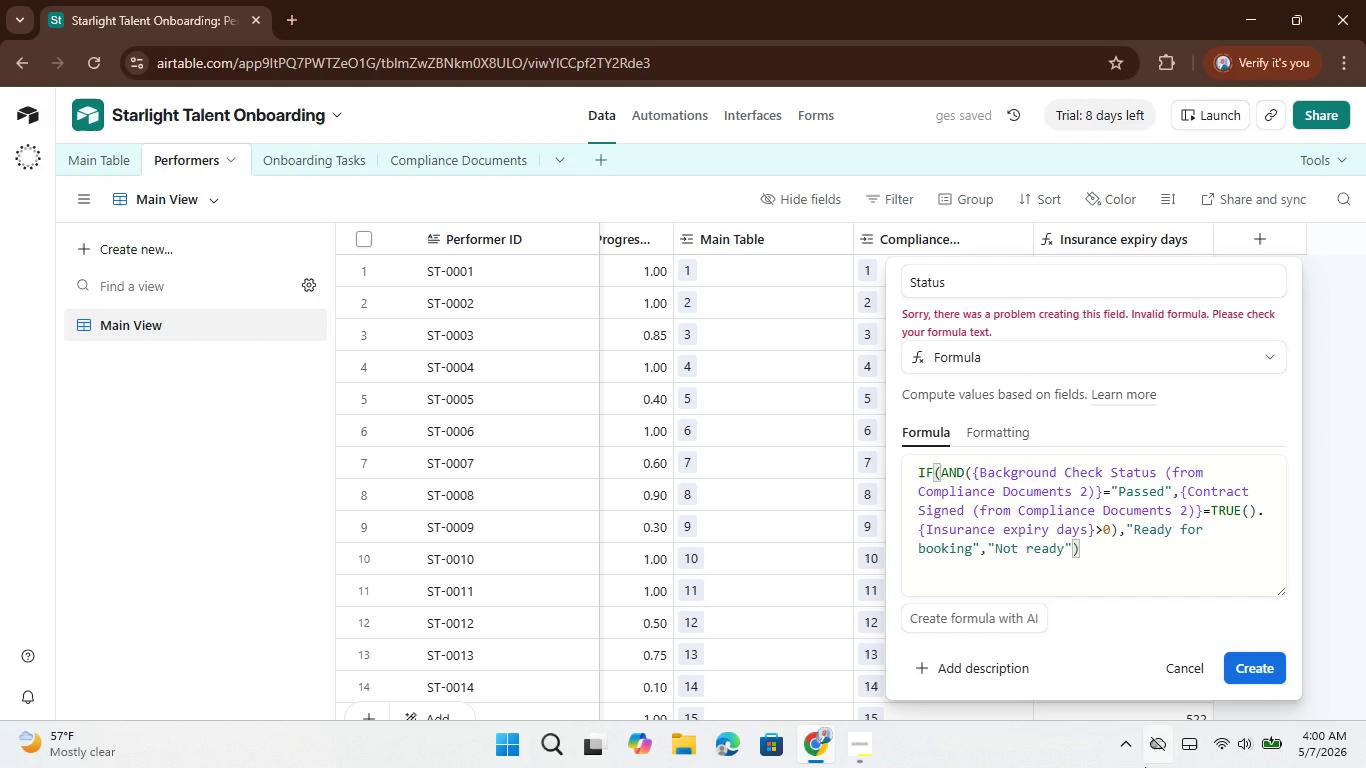 
left_click([894, 655])